 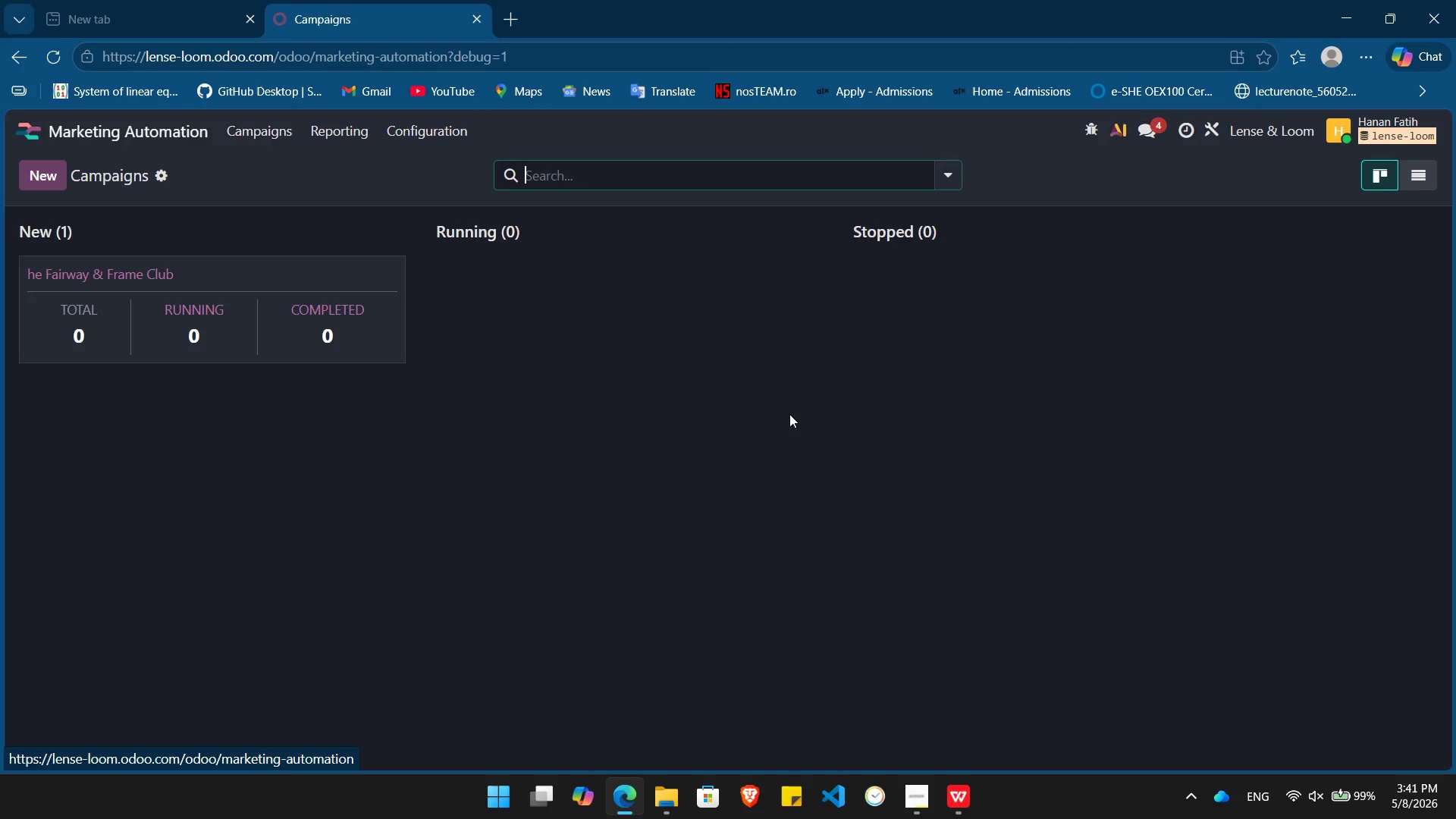 
left_click_drag(start_coordinate=[287, 293], to_coordinate=[668, 362])
 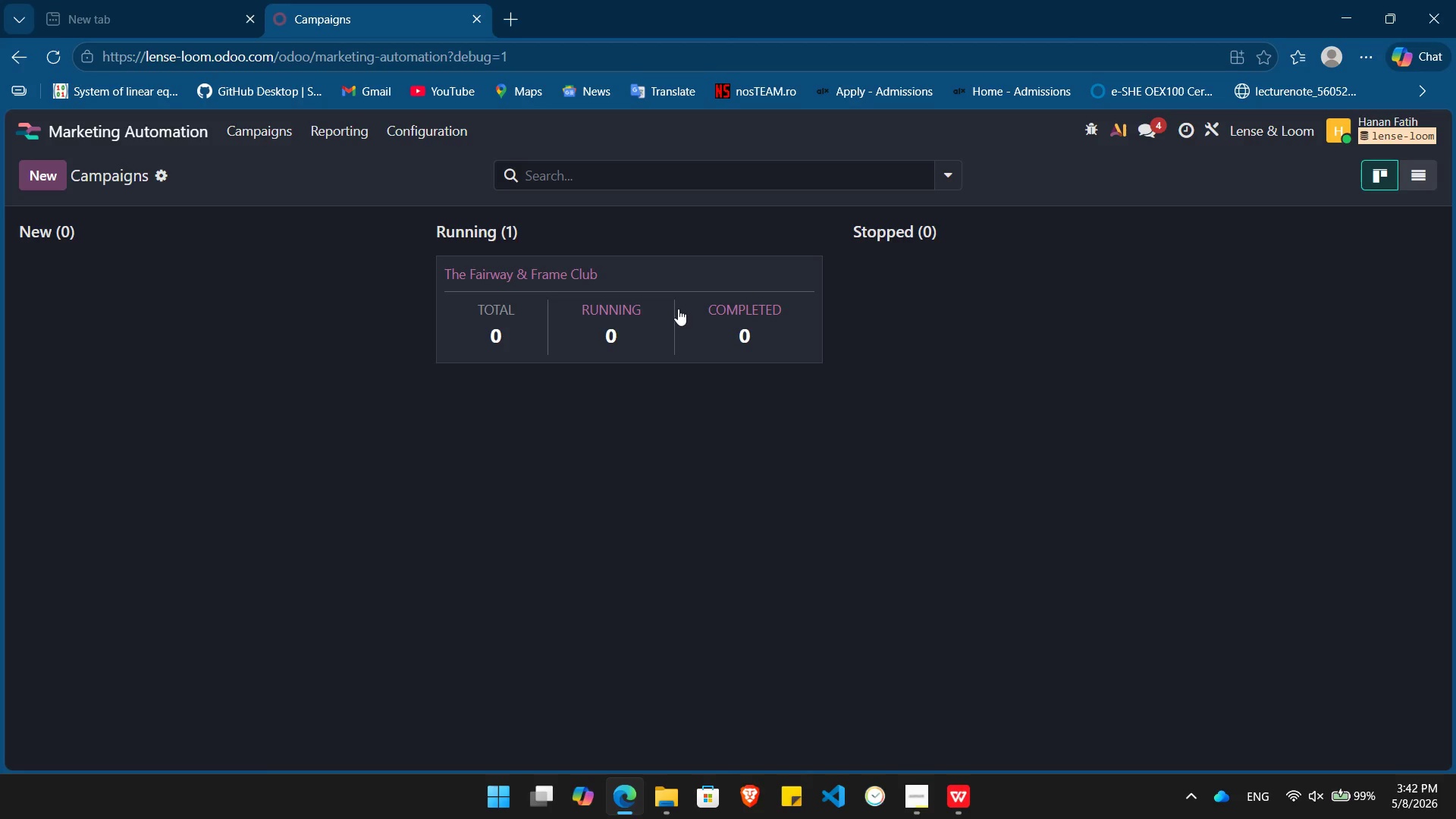 
left_click([678, 309])
 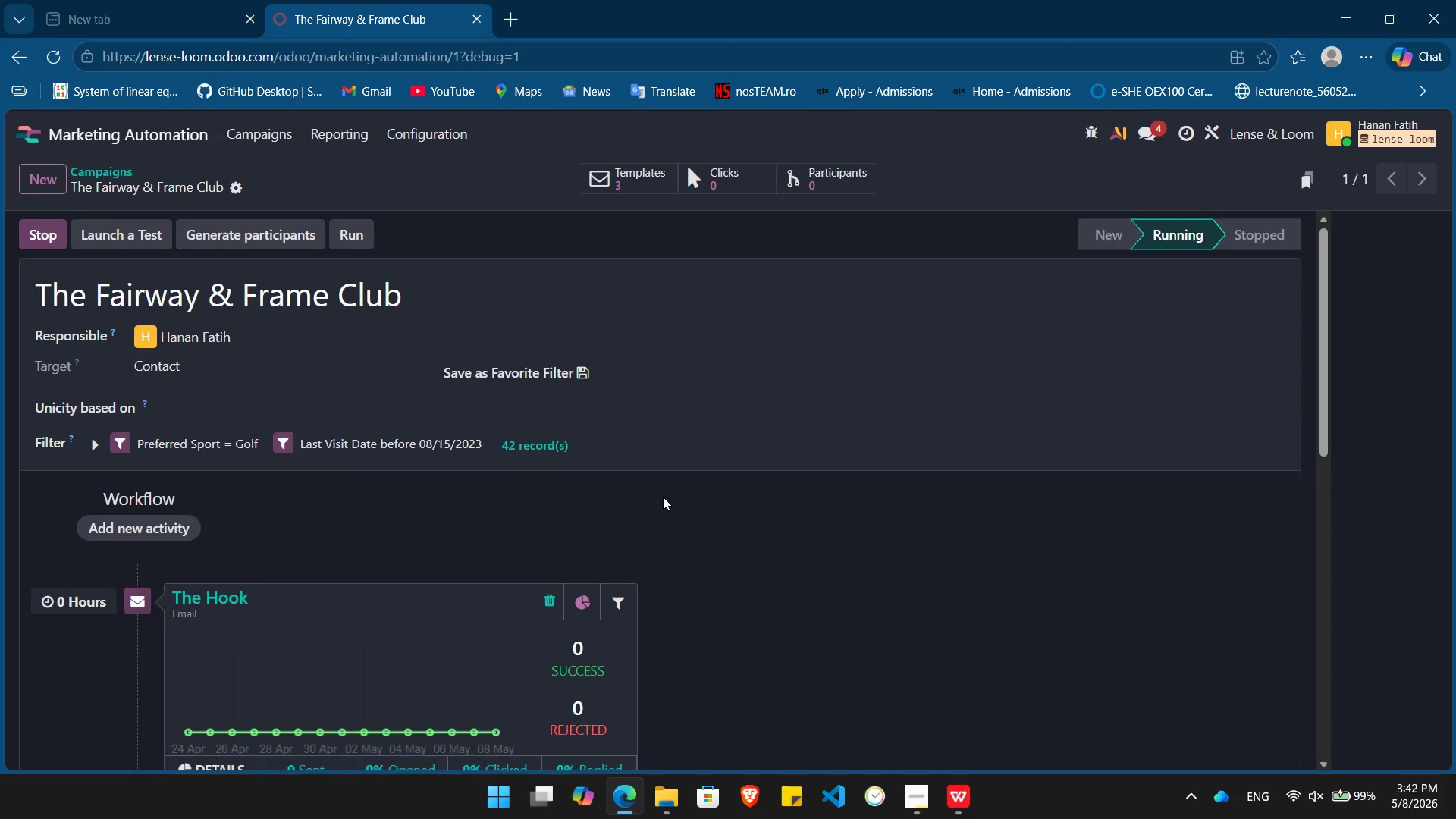 
left_click([130, 228])
 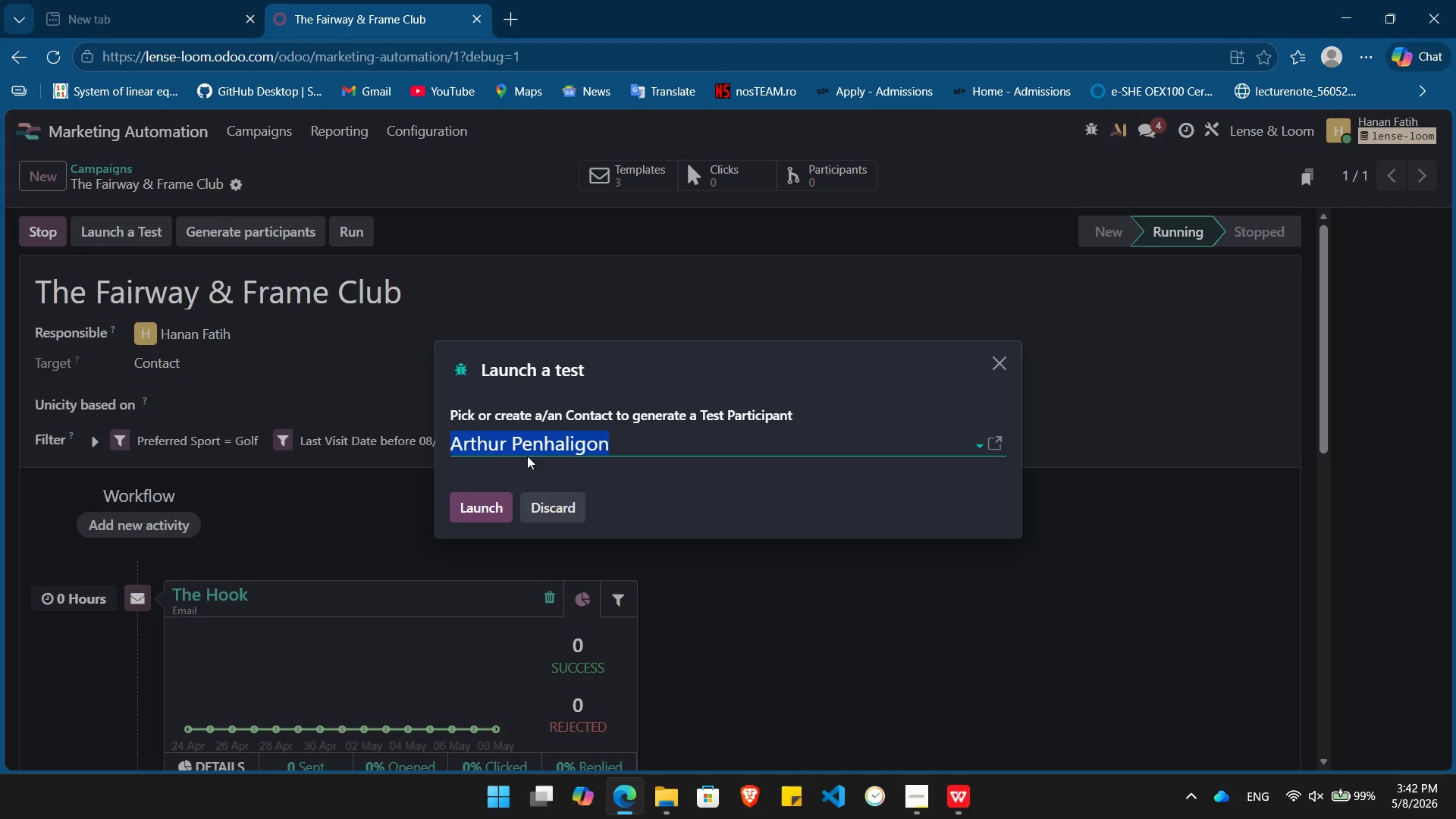 
left_click([480, 500])
 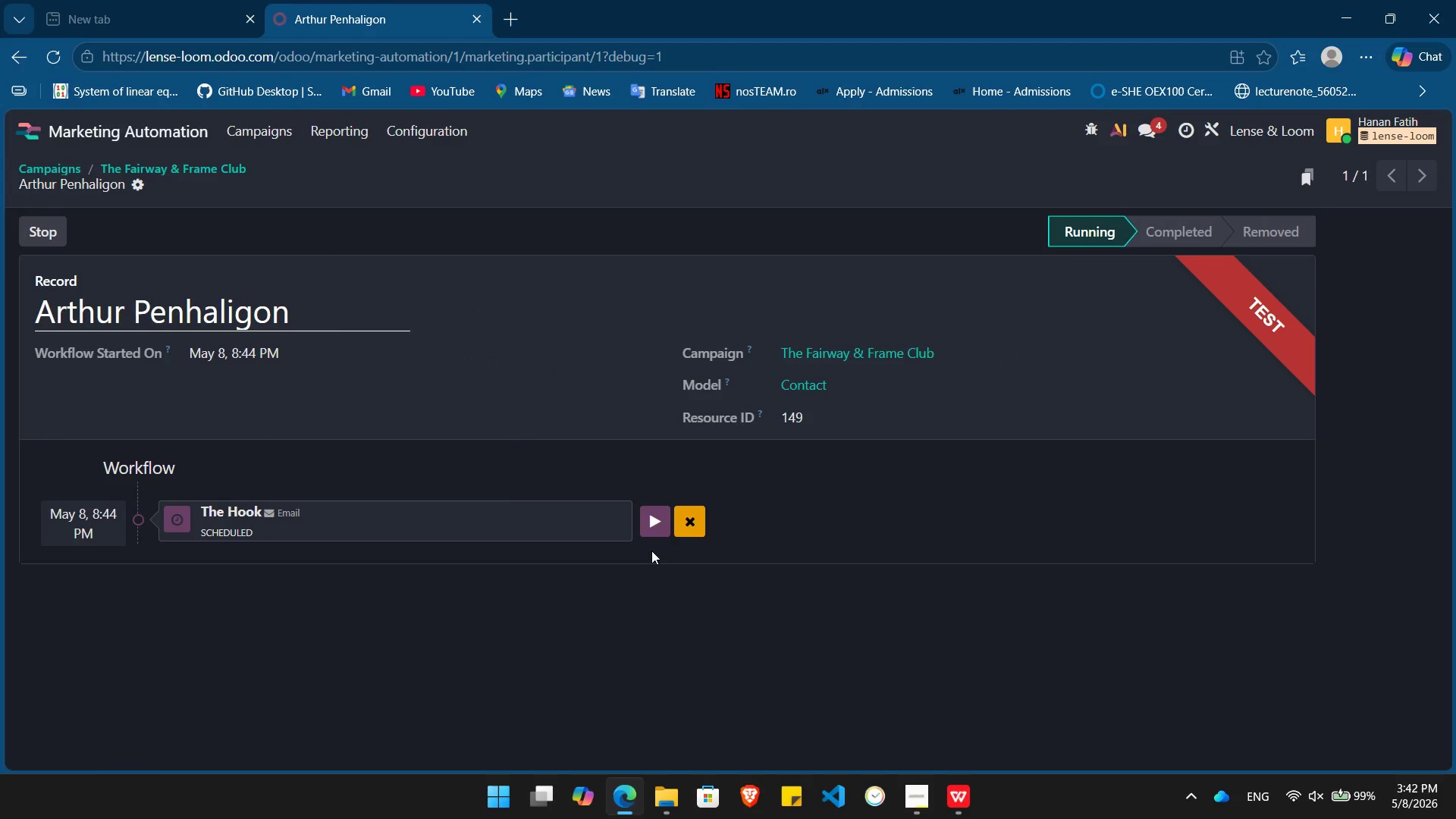 
left_click([651, 522])
 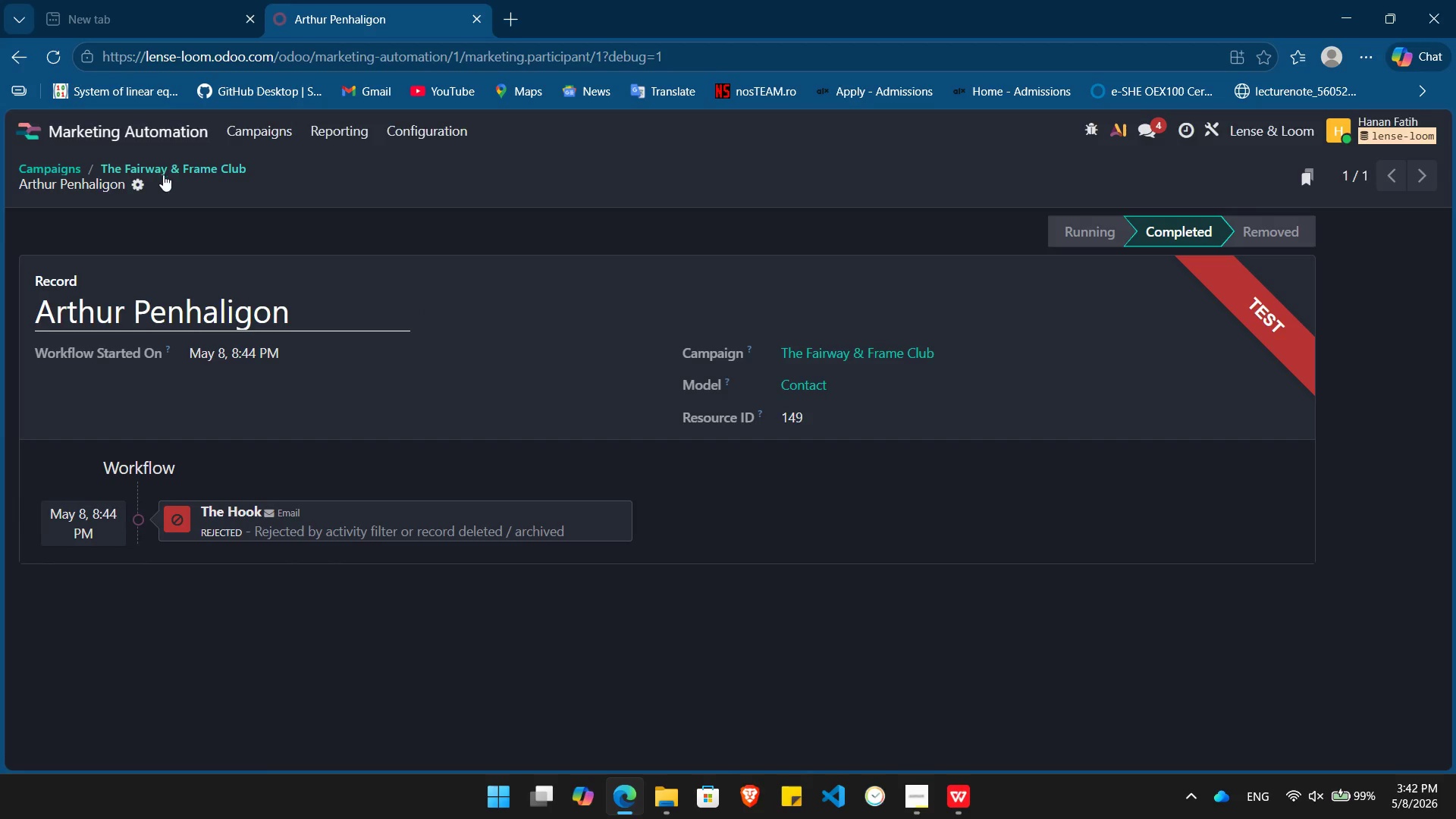 
left_click([180, 168])
 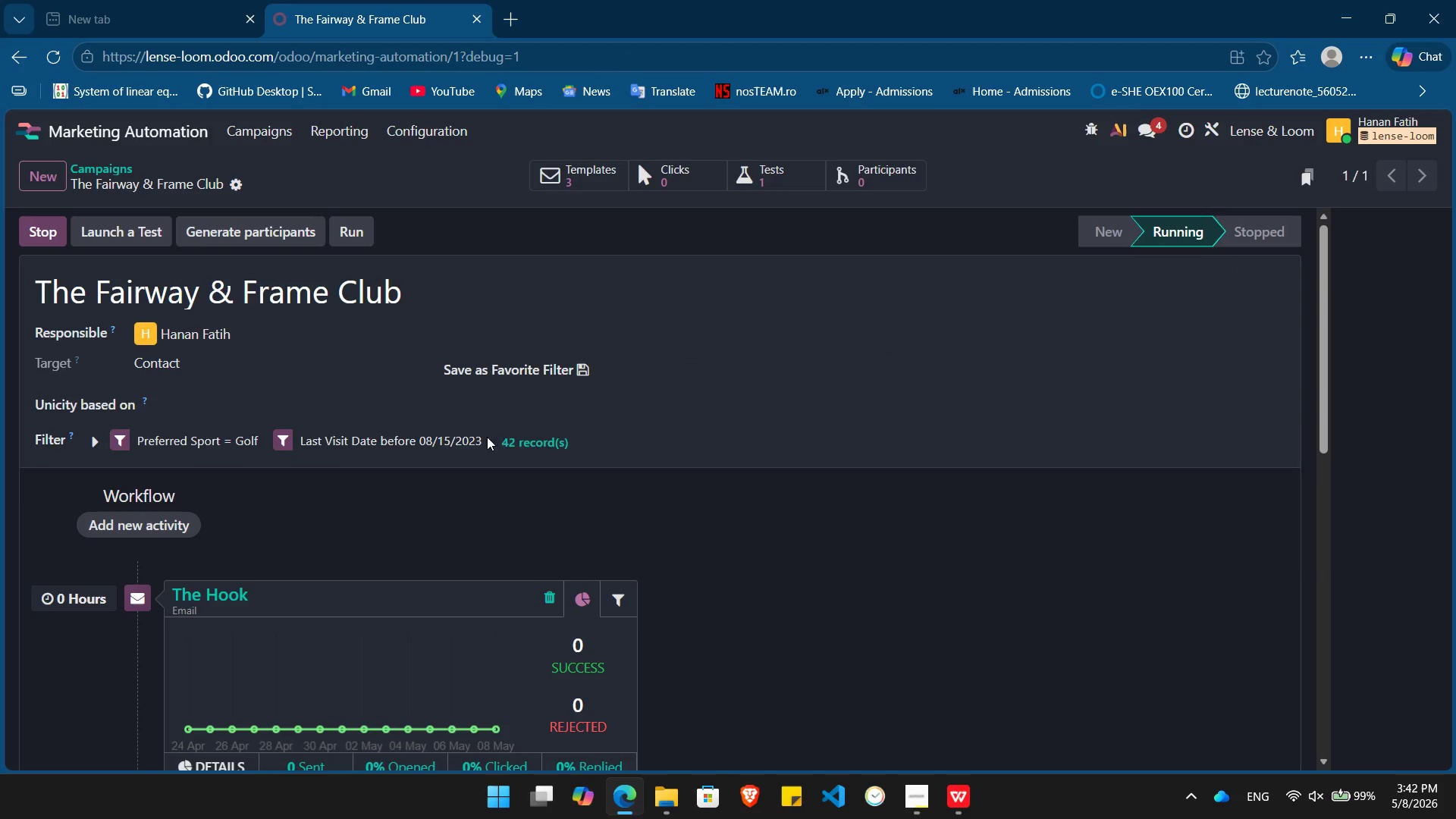 
left_click([524, 438])
 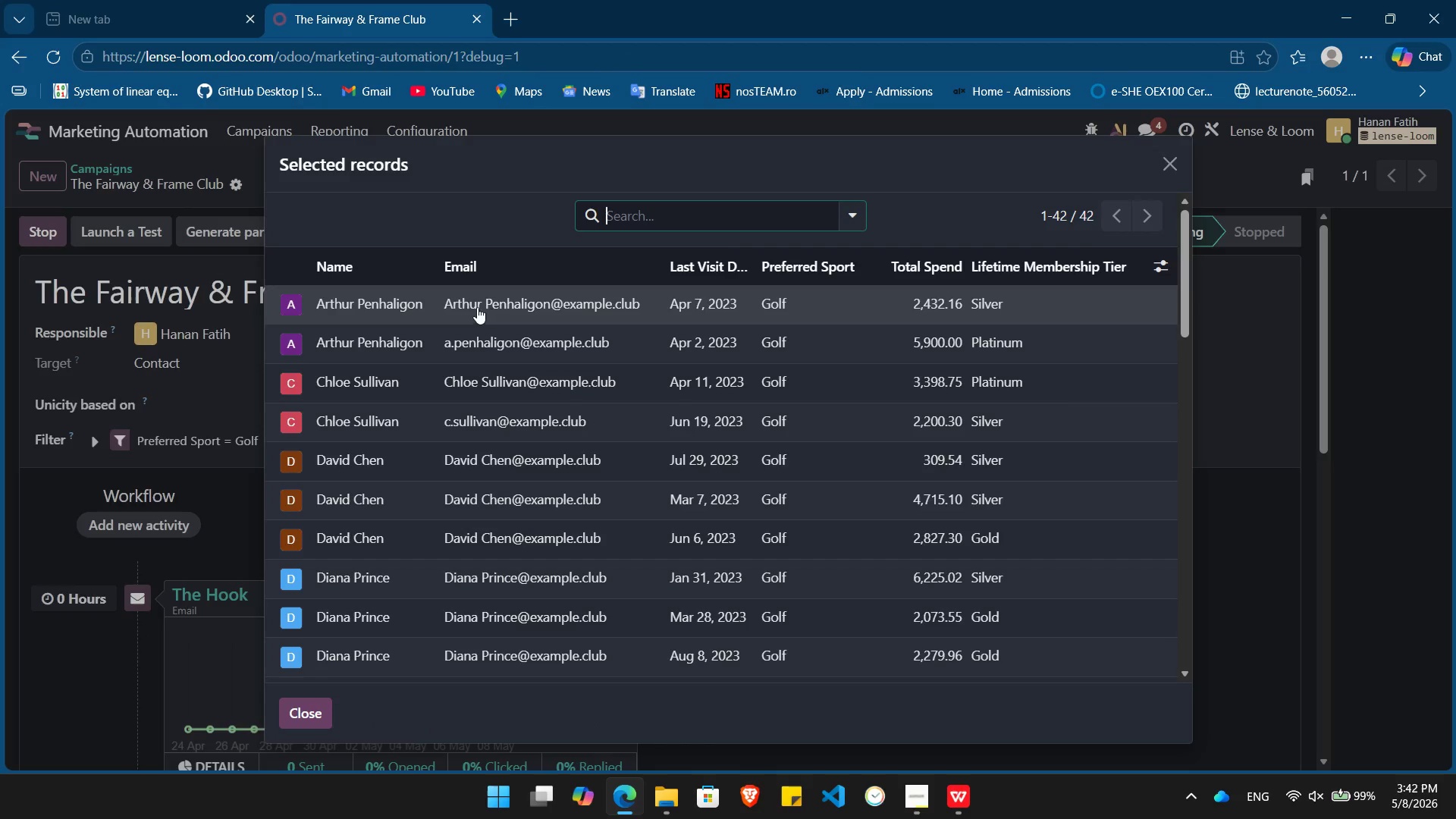 
mouse_move([375, 388])
 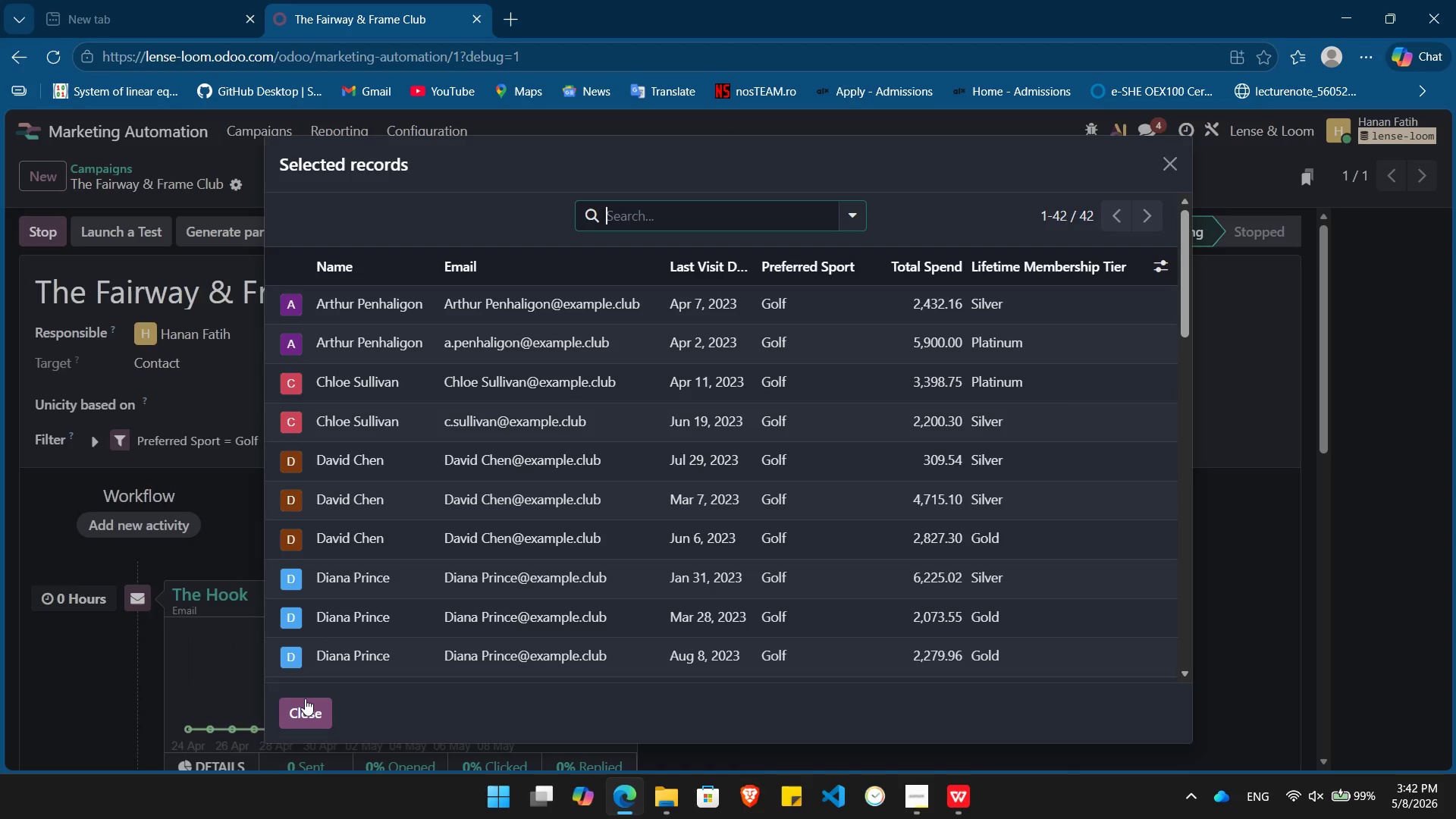 
left_click([305, 698])
 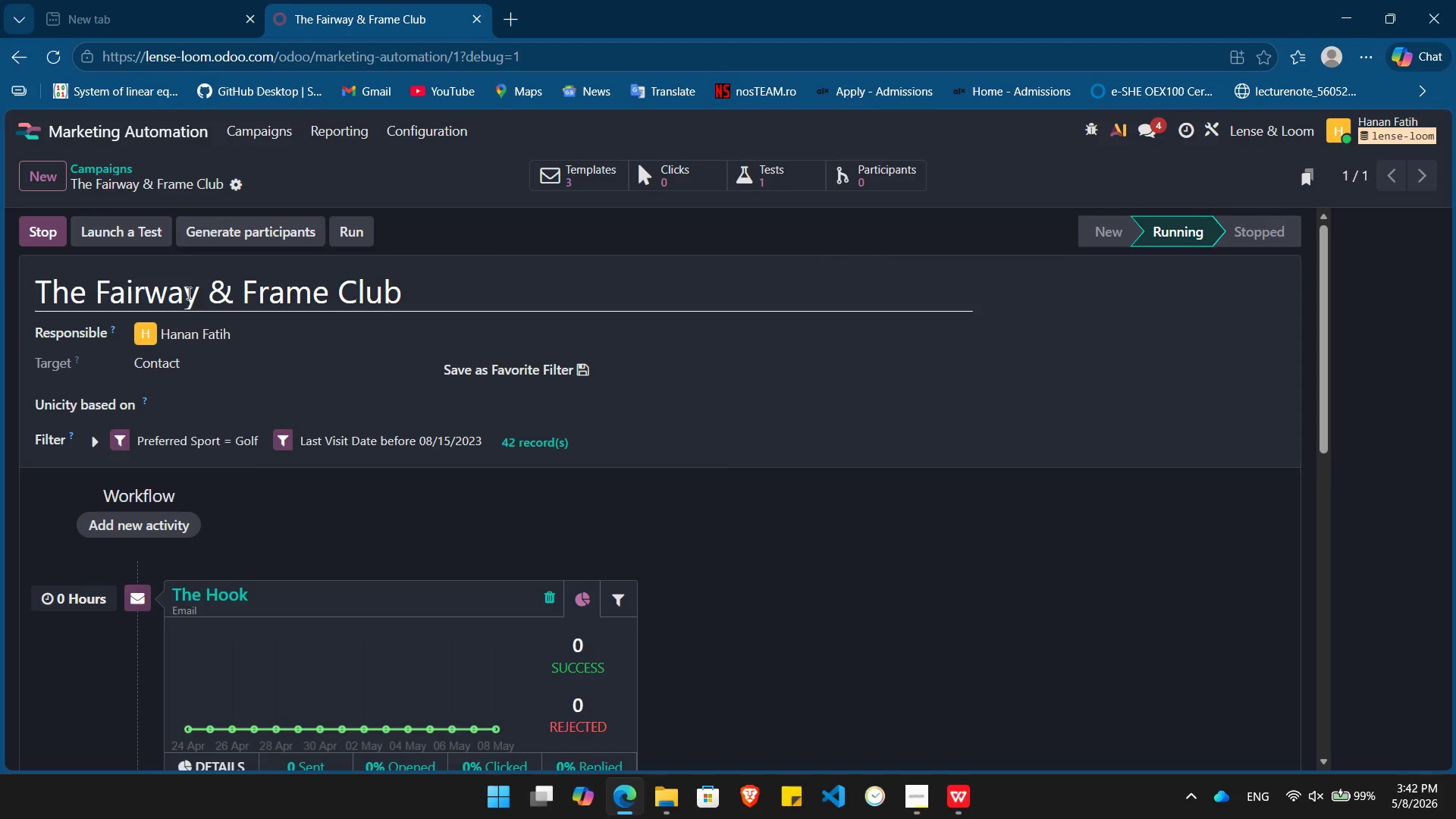 
left_click([135, 236])
 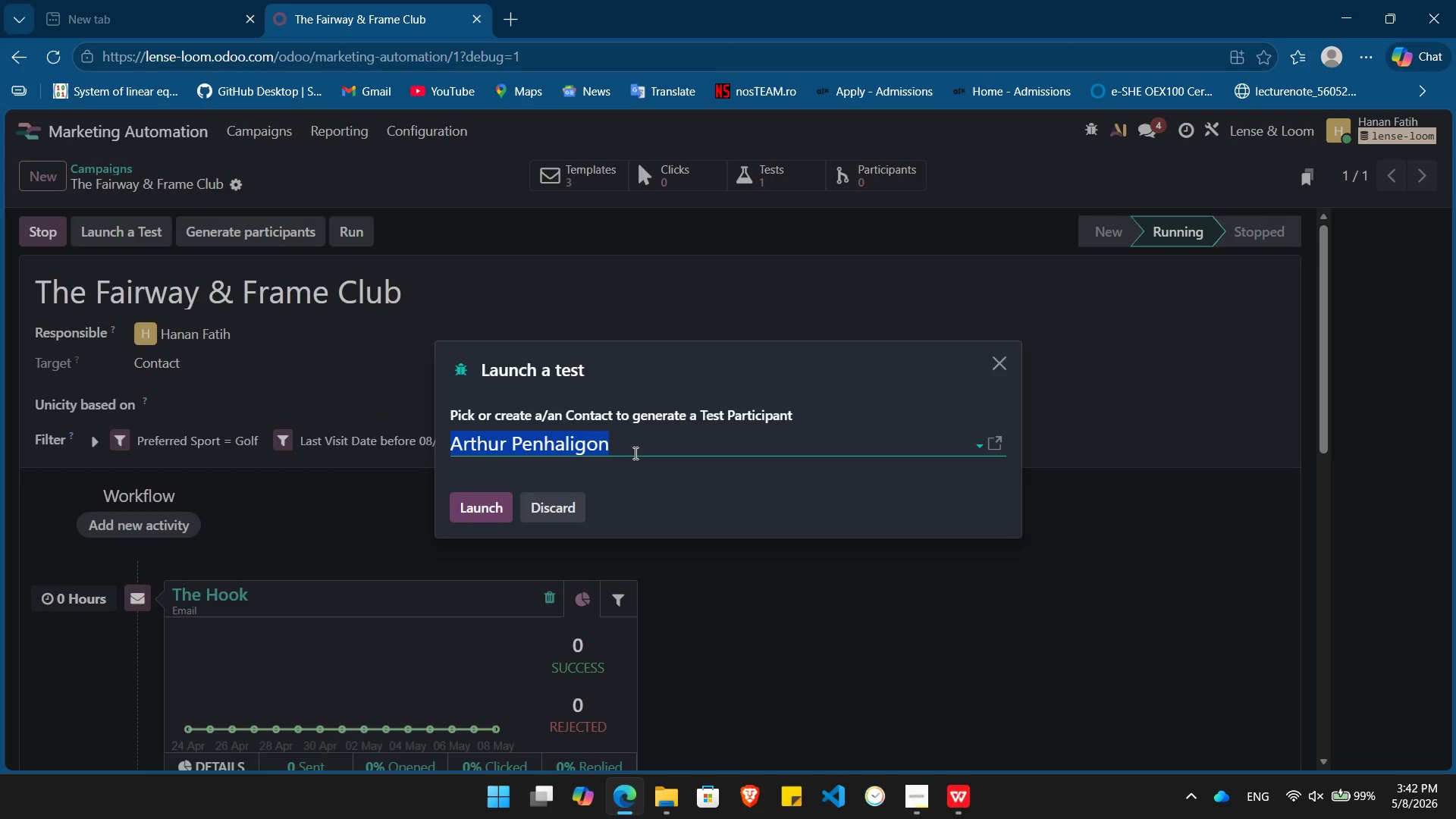 
left_click([639, 451])
 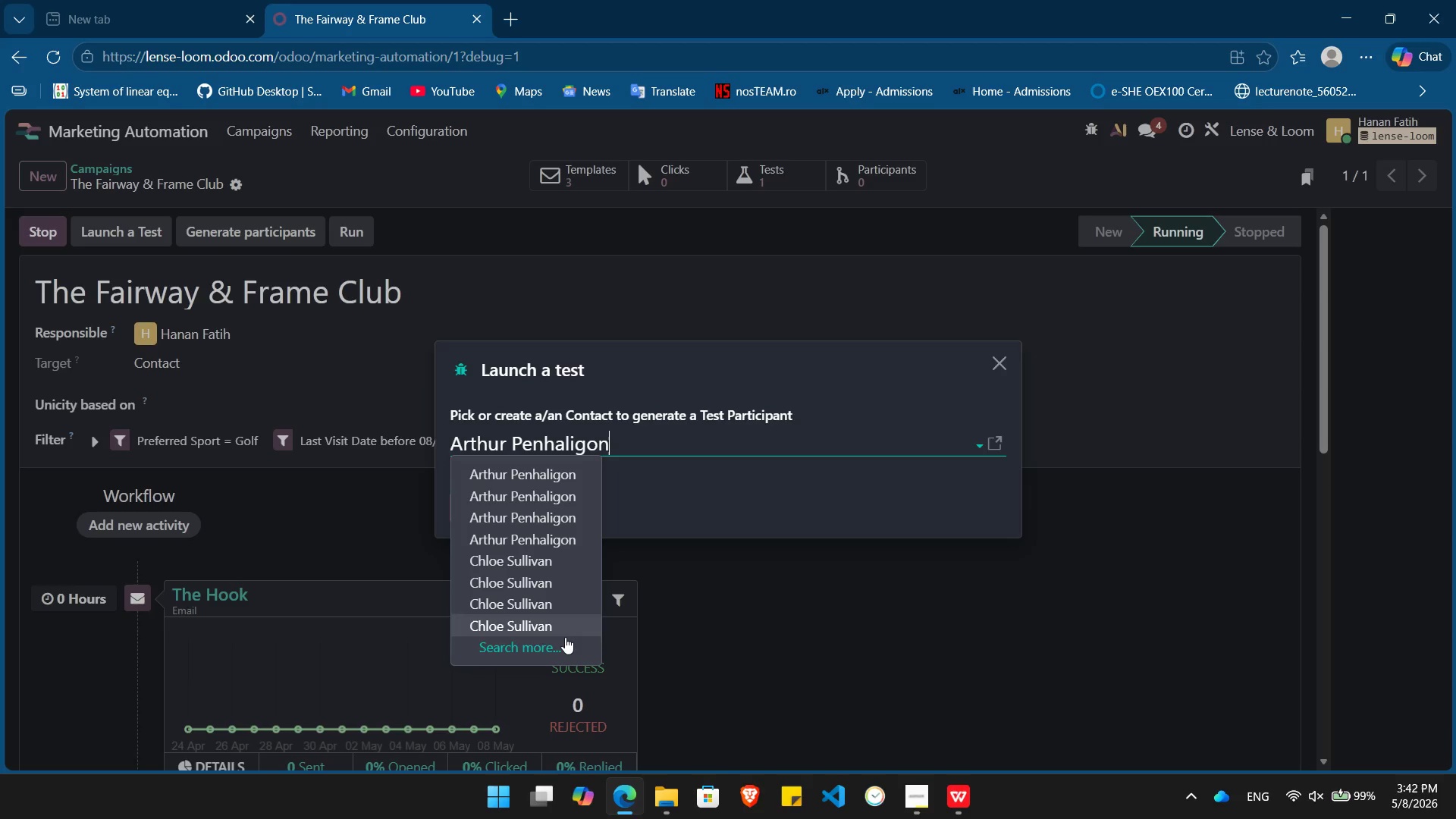 
left_click([557, 642])
 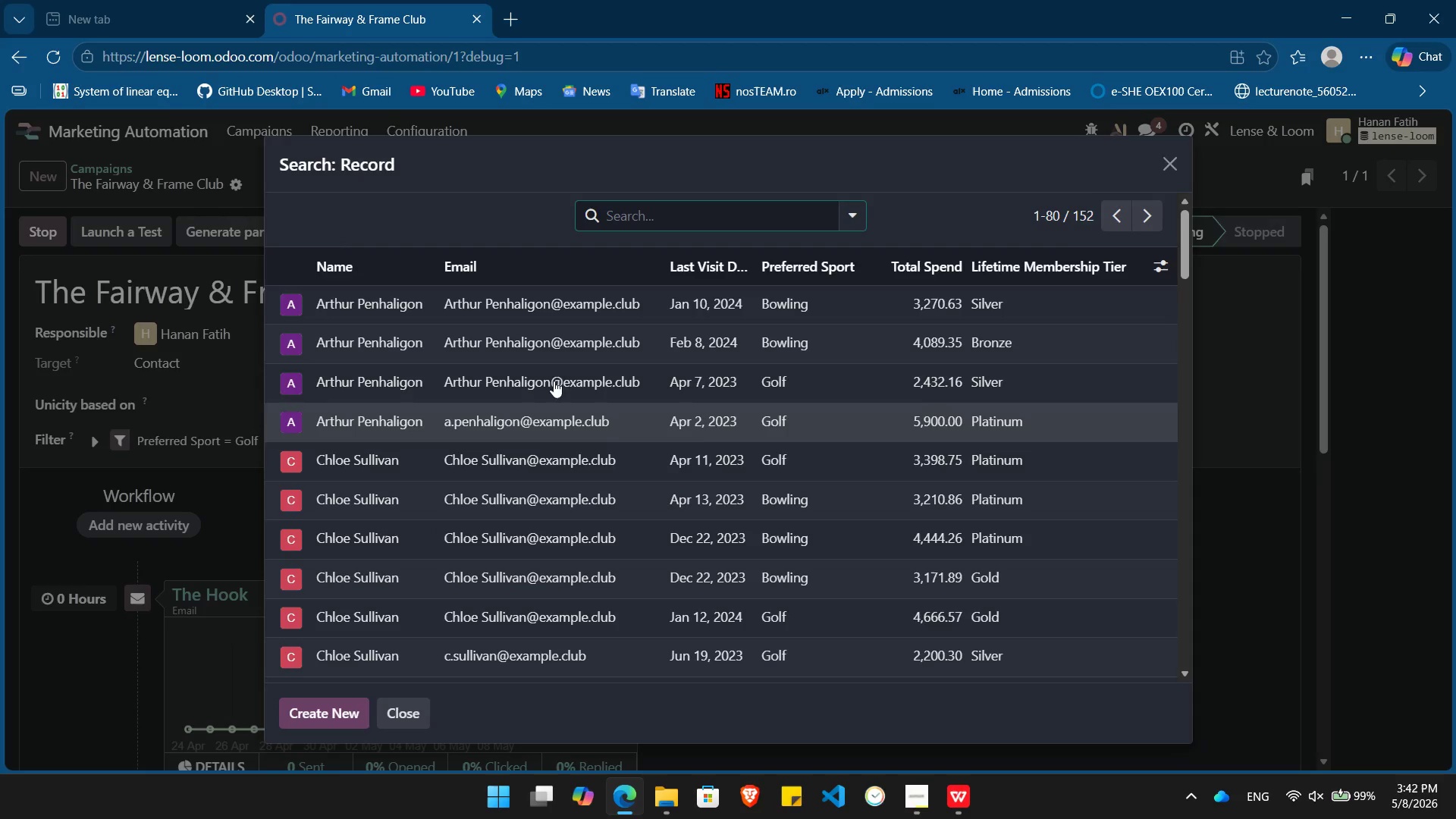 
left_click([372, 386])
 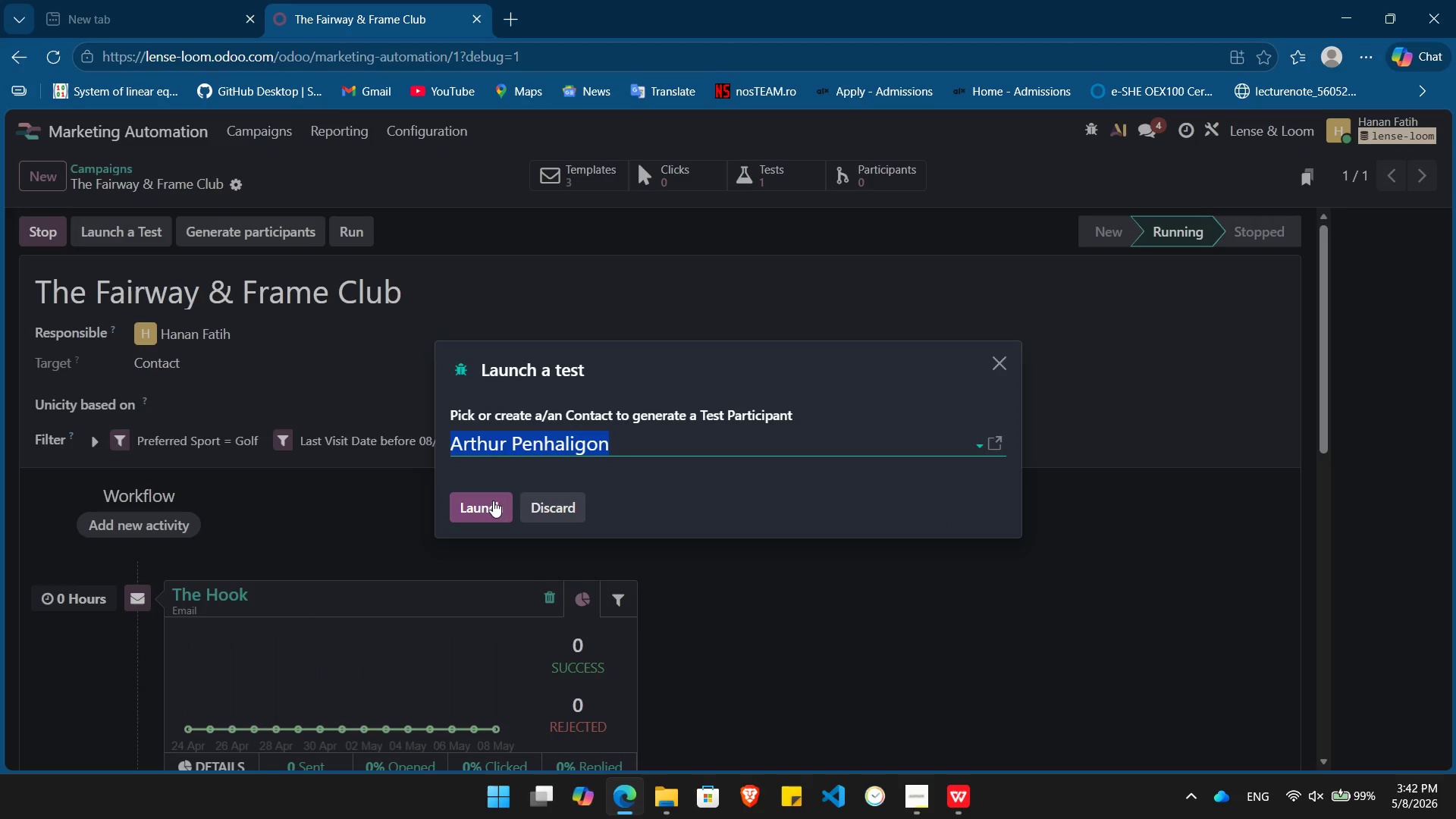 
left_click([492, 500])
 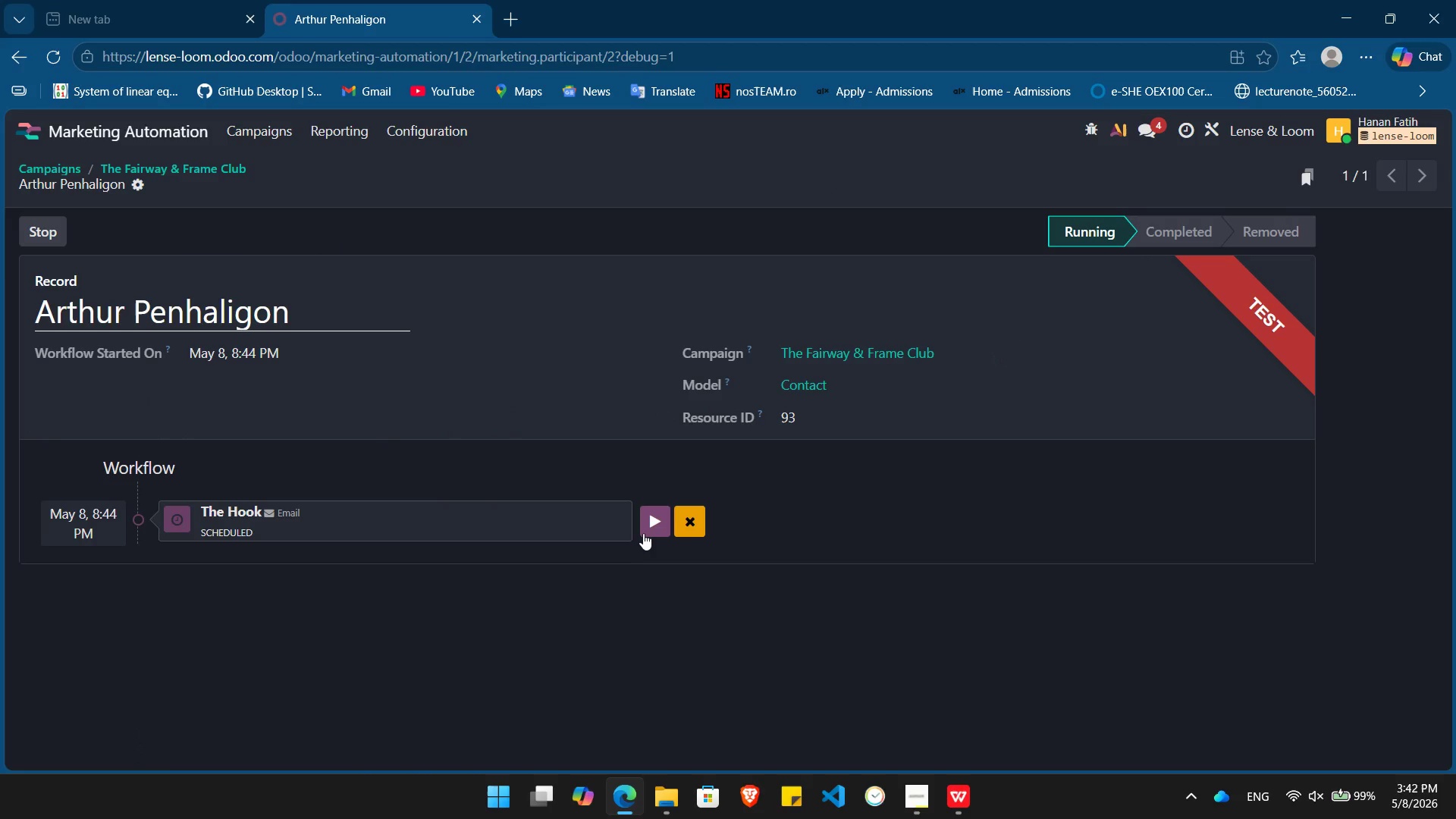 
left_click([651, 528])
 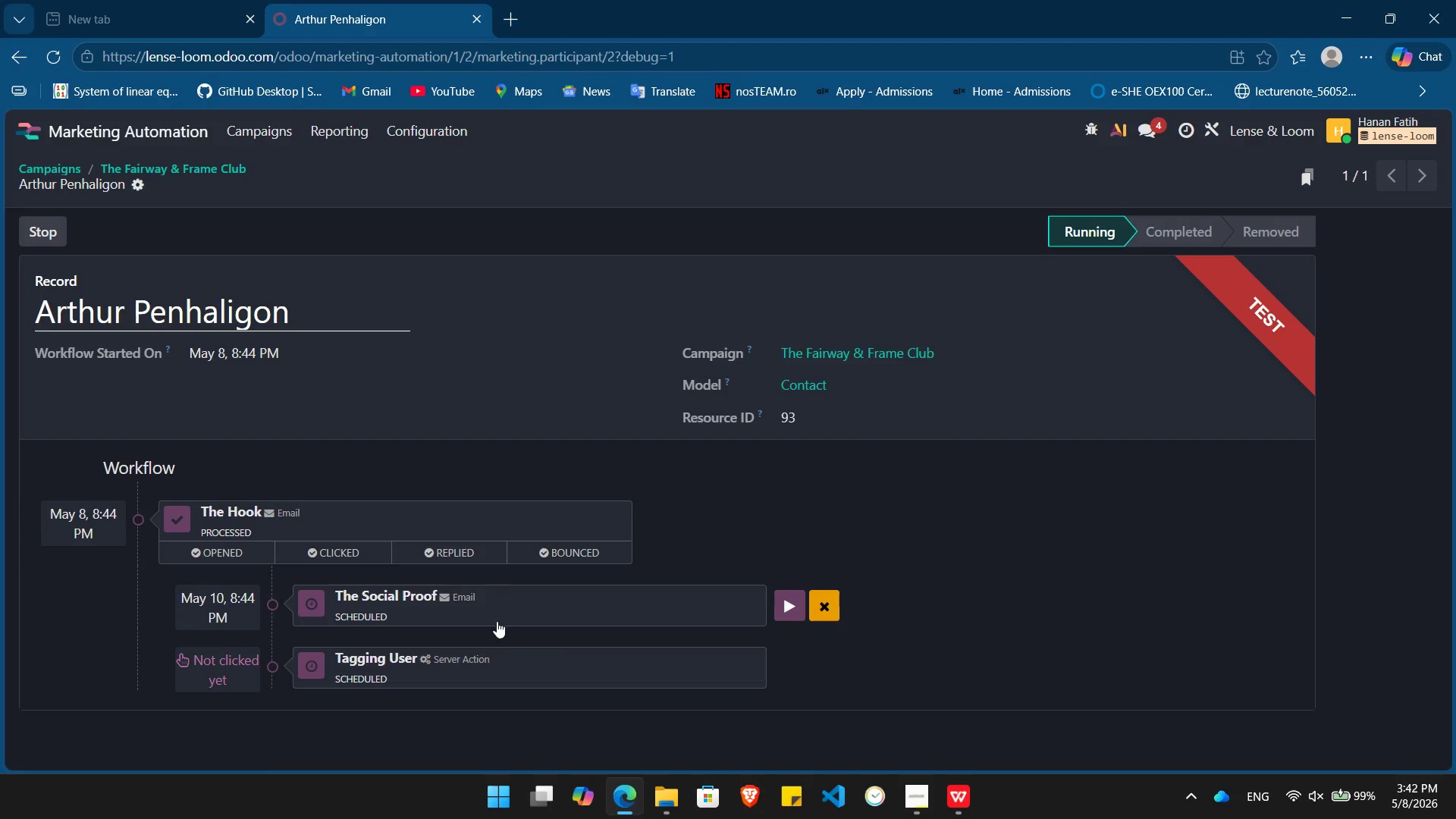 
wait(11.14)
 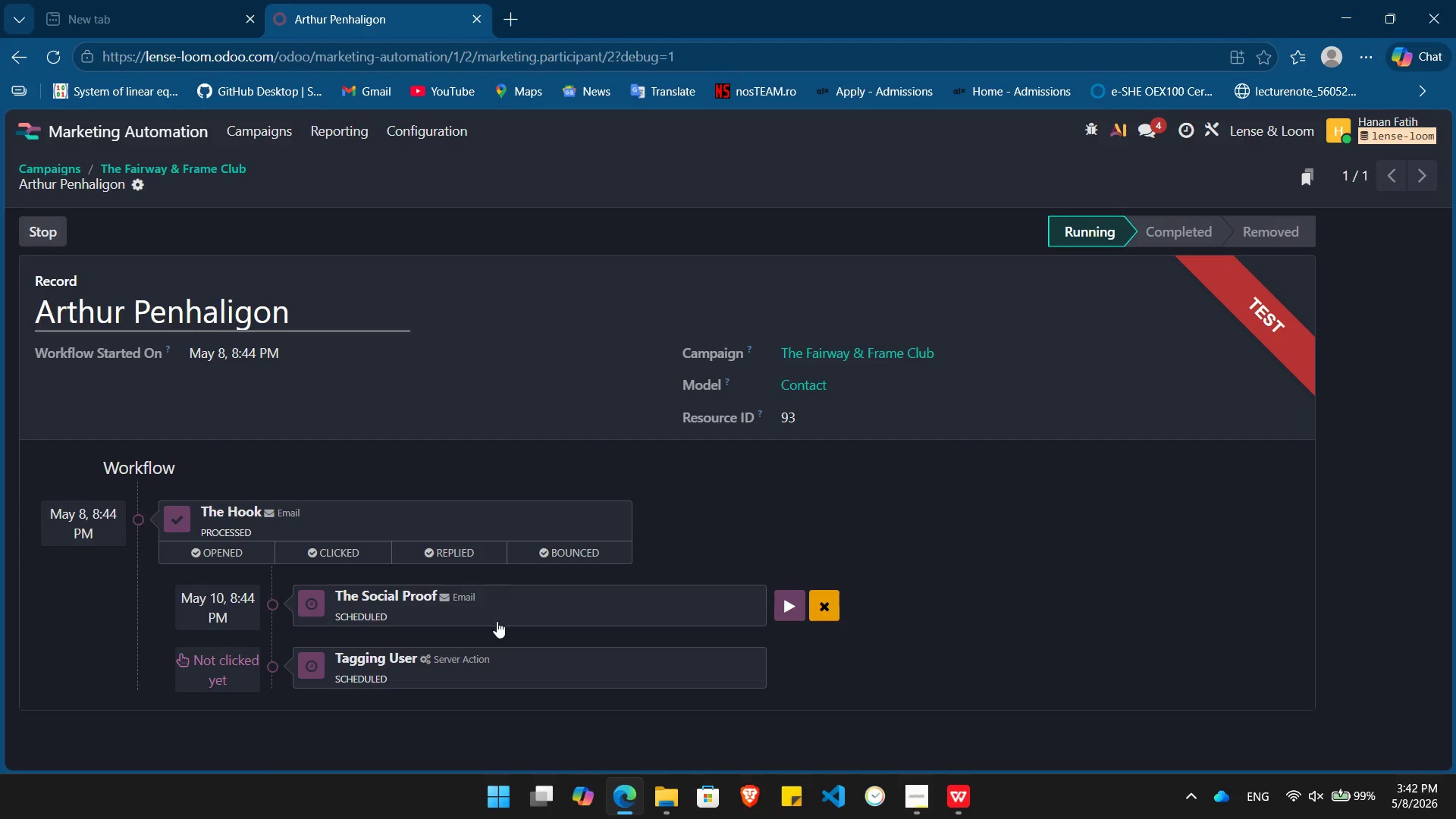 
left_click([791, 607])
 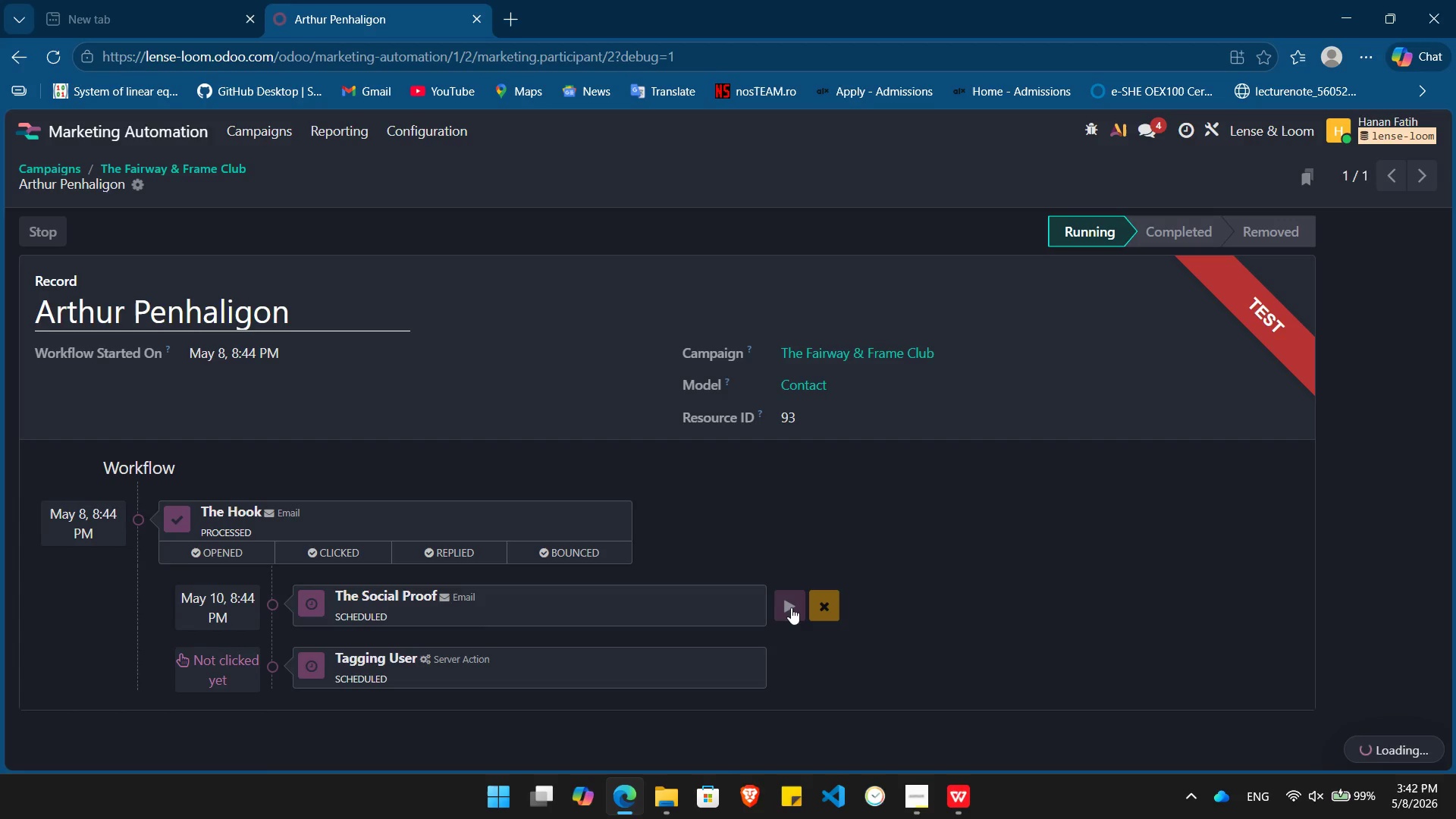 
wait(8.88)
 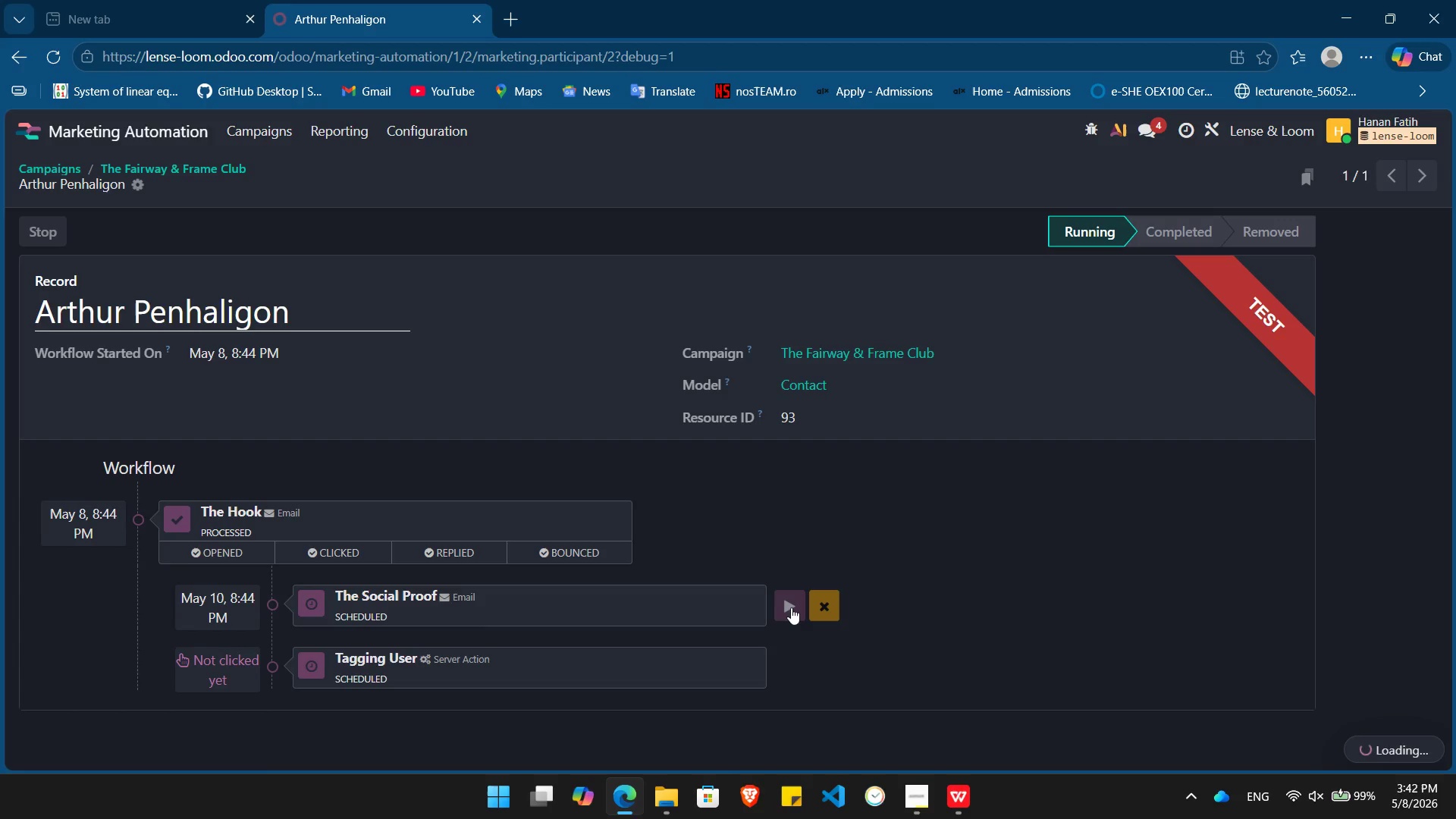 
left_click([466, 497])
 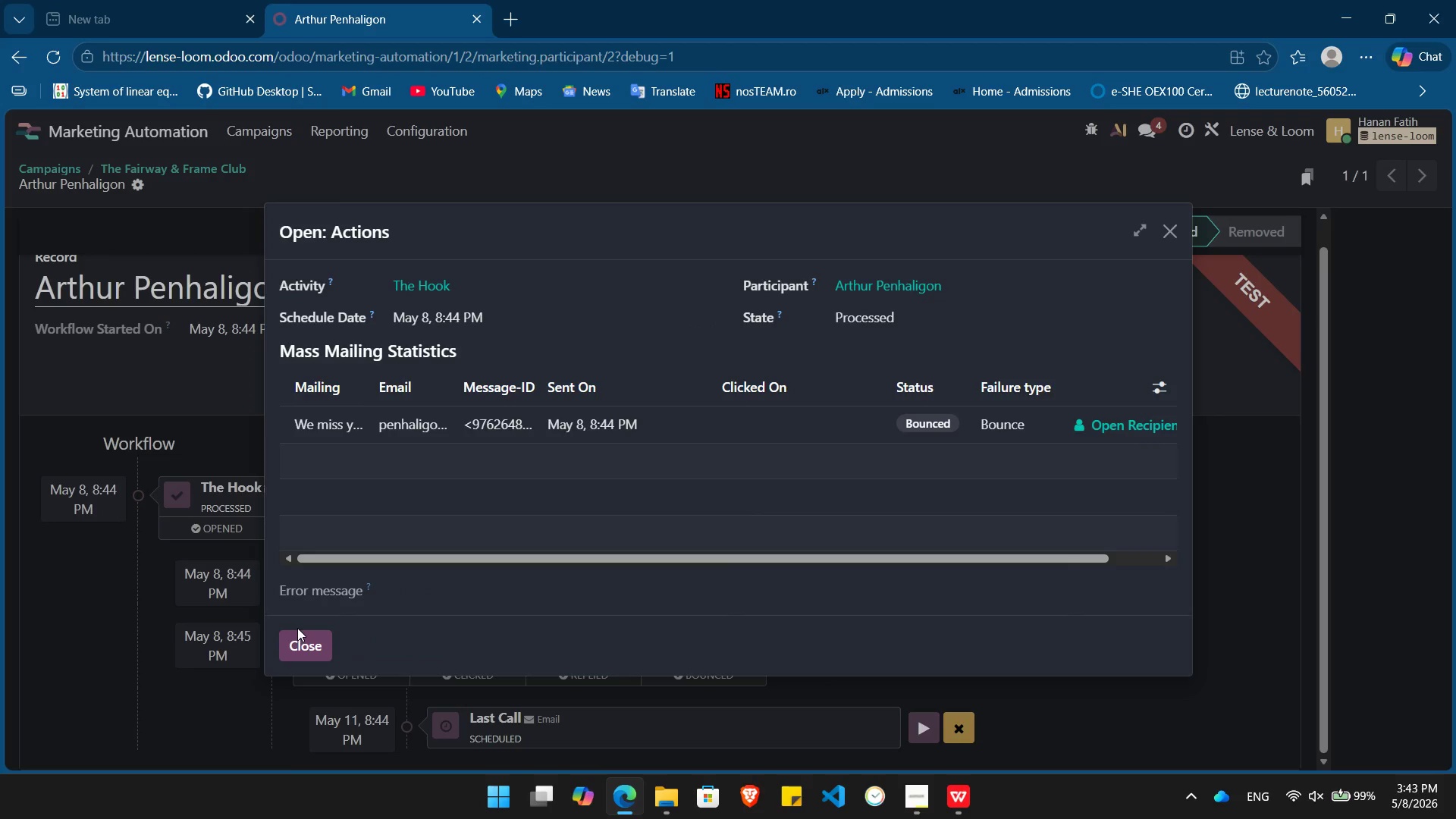 
left_click([297, 642])
 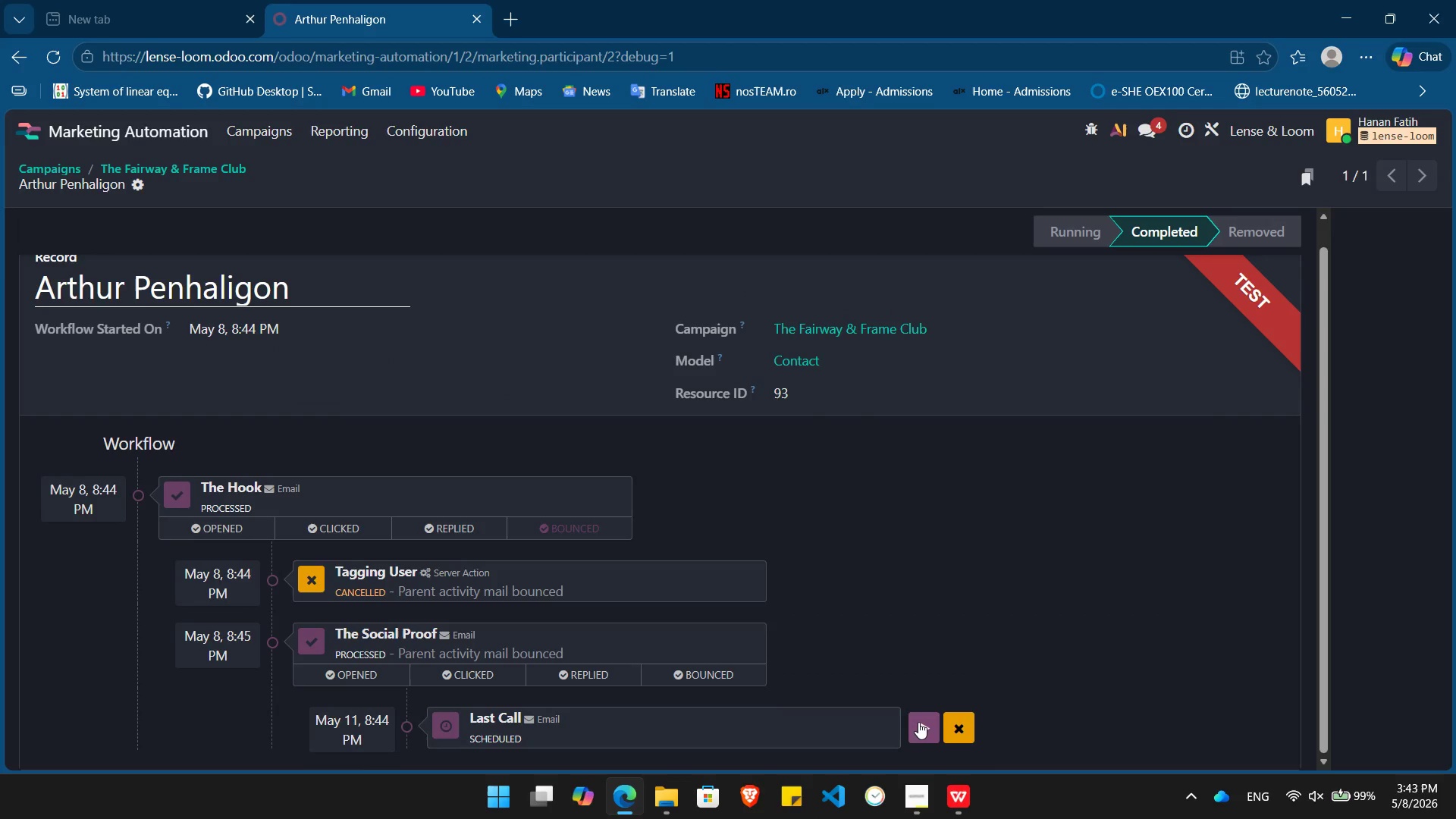 
left_click([918, 723])
 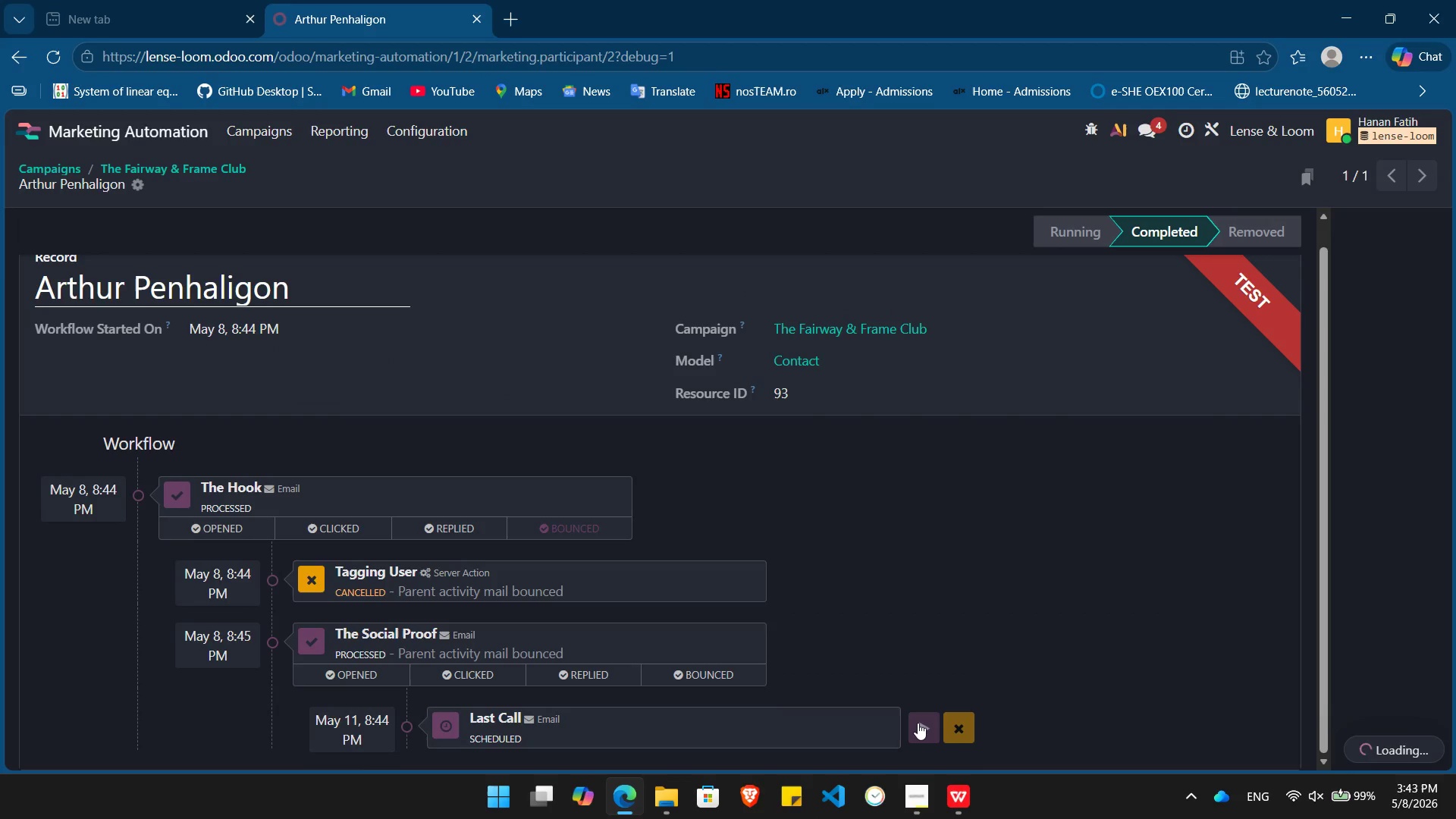 
wait(5.89)
 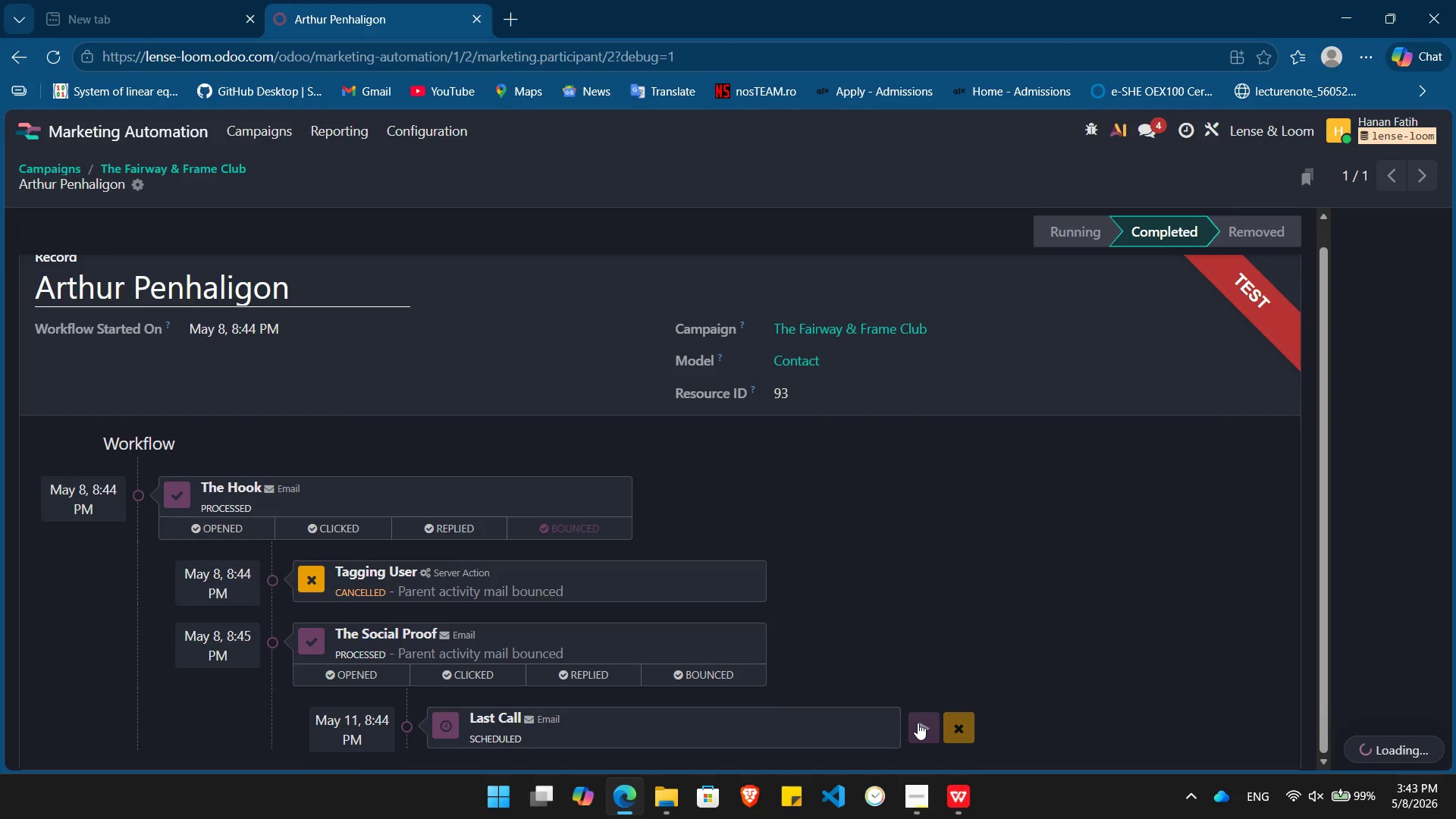 
mouse_move([492, 488])
 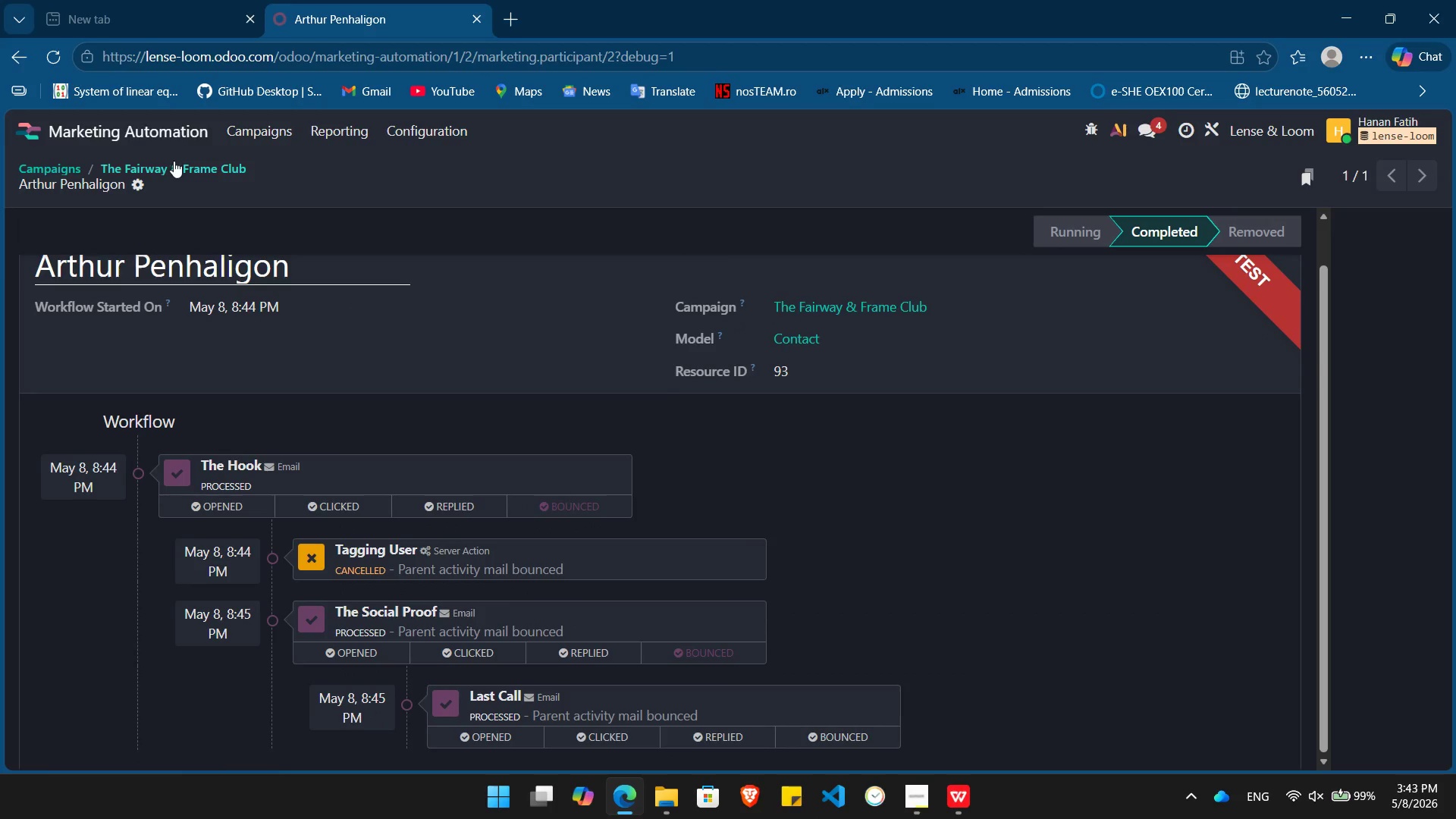 
left_click([174, 161])
 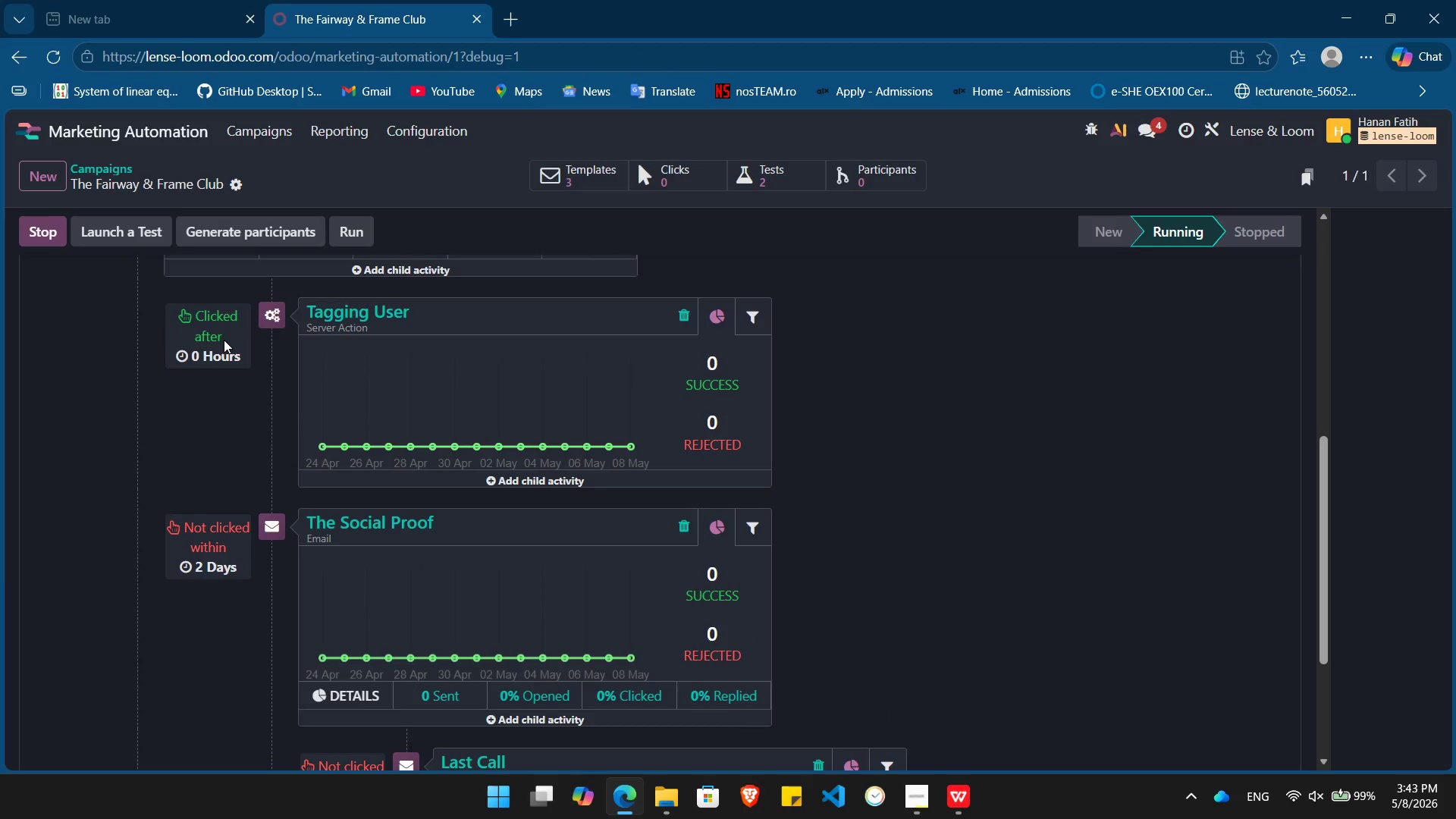 
wait(9.09)
 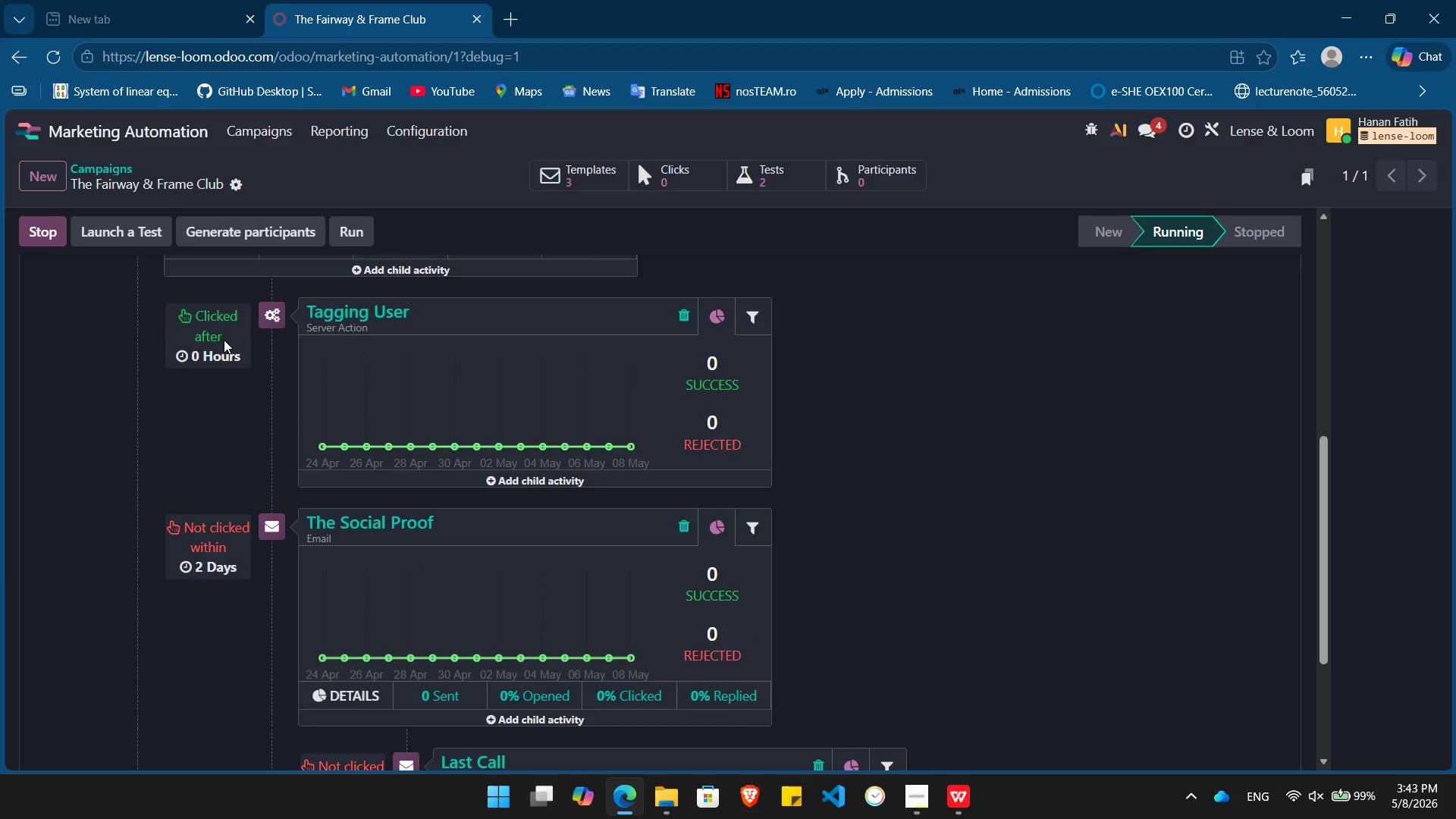 
key(PrintScreen)
 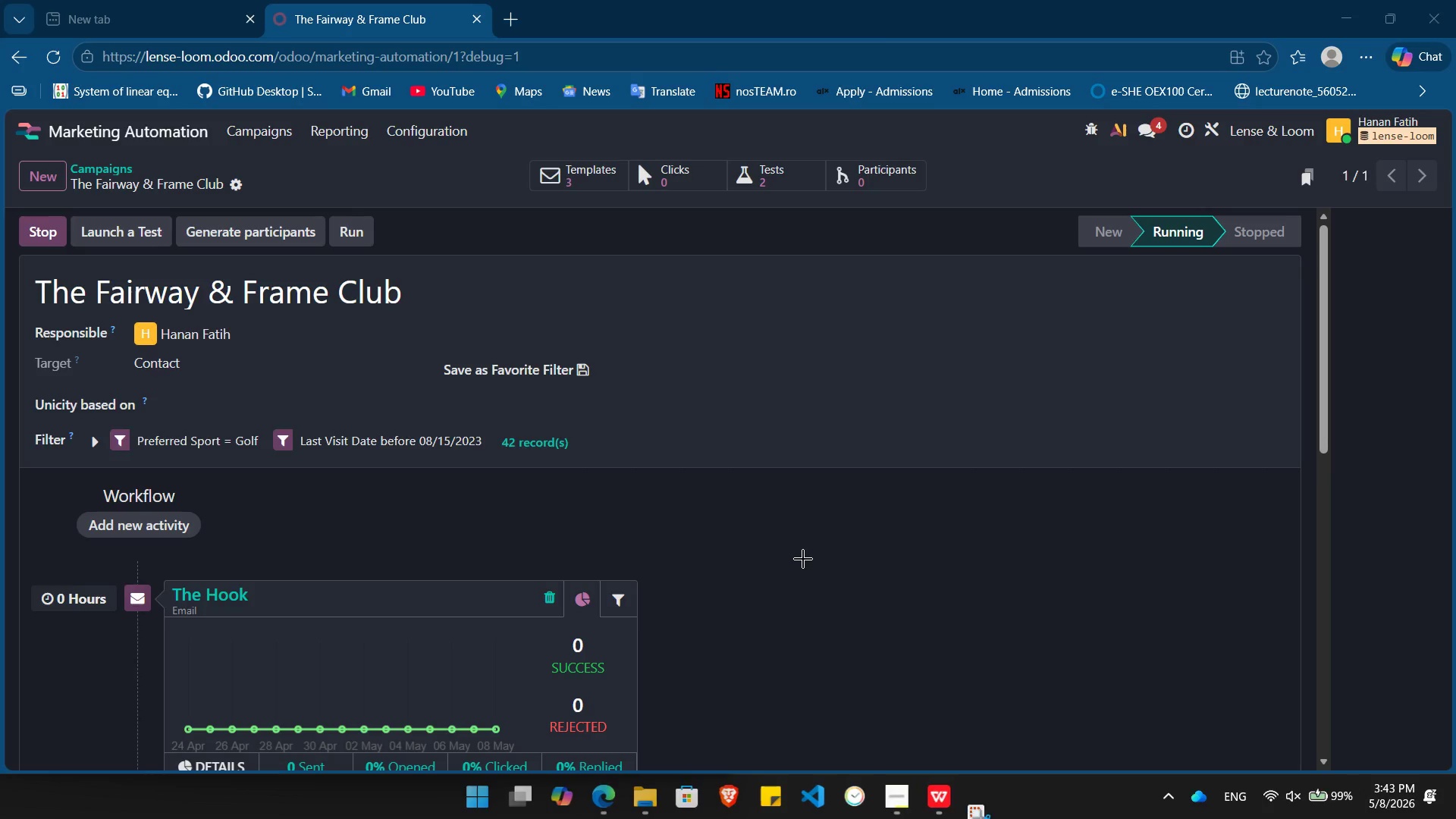 
left_click([803, 559])
 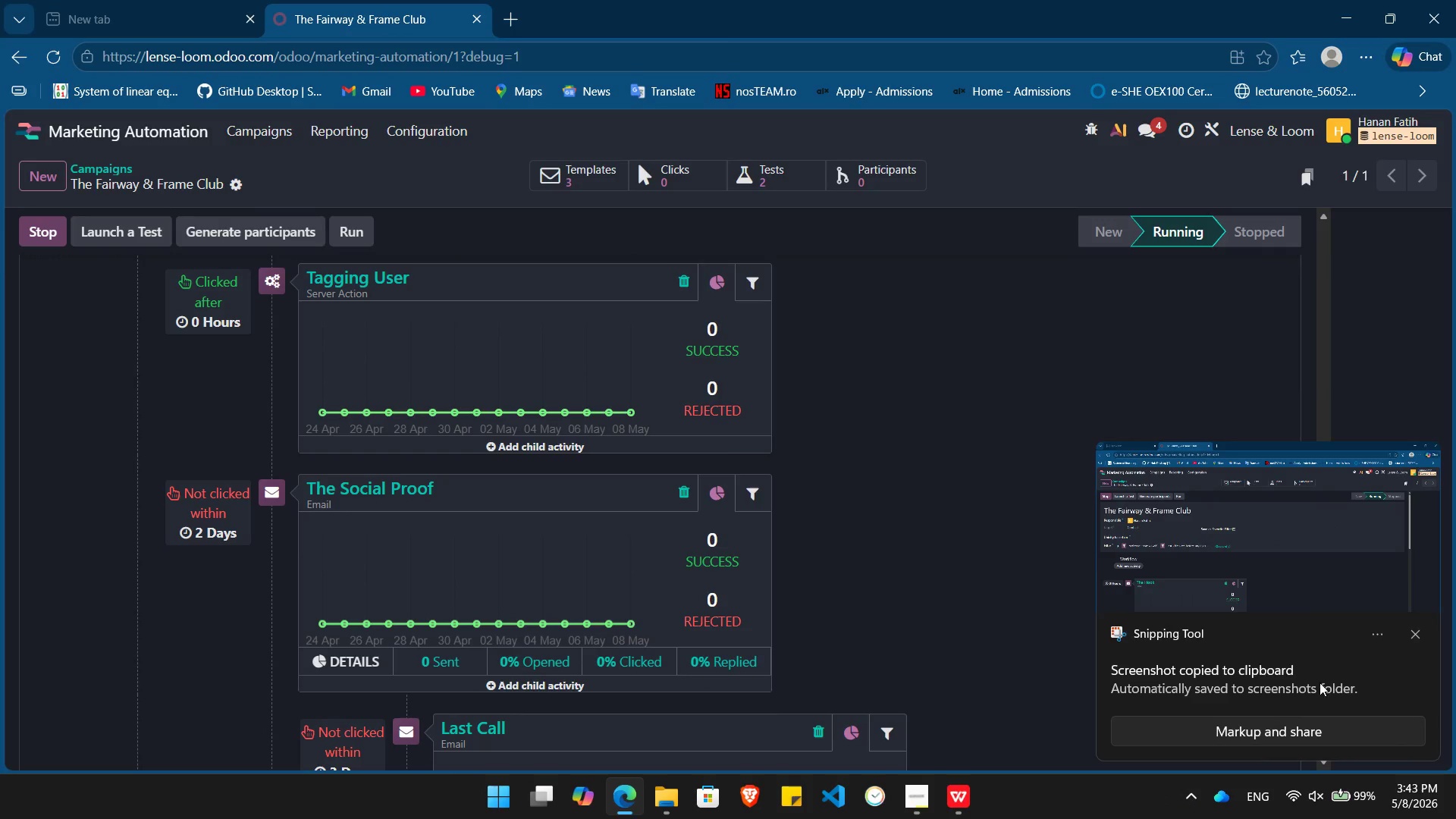 
left_click([1412, 635])
 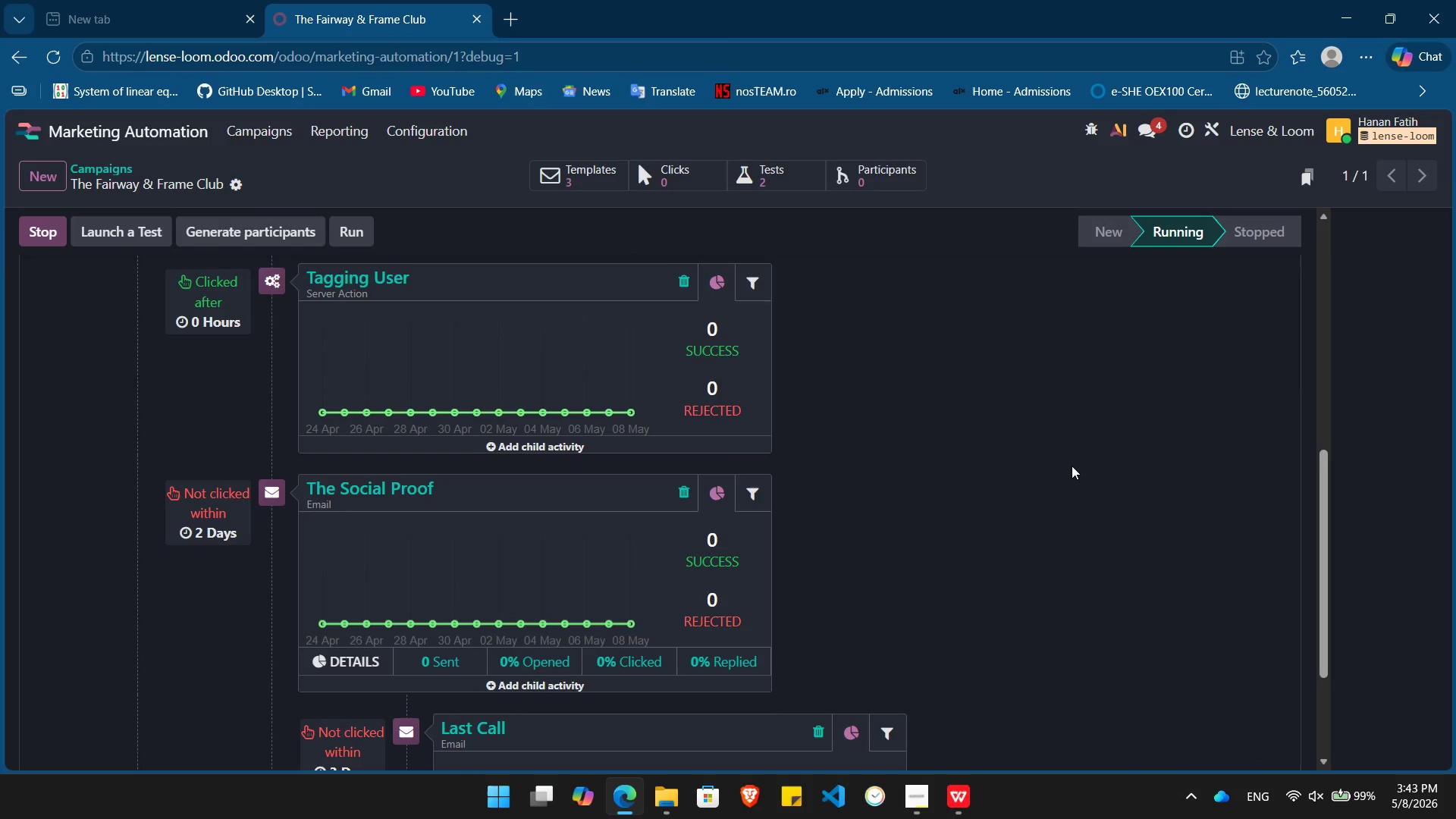 
key(PrintScreen)
 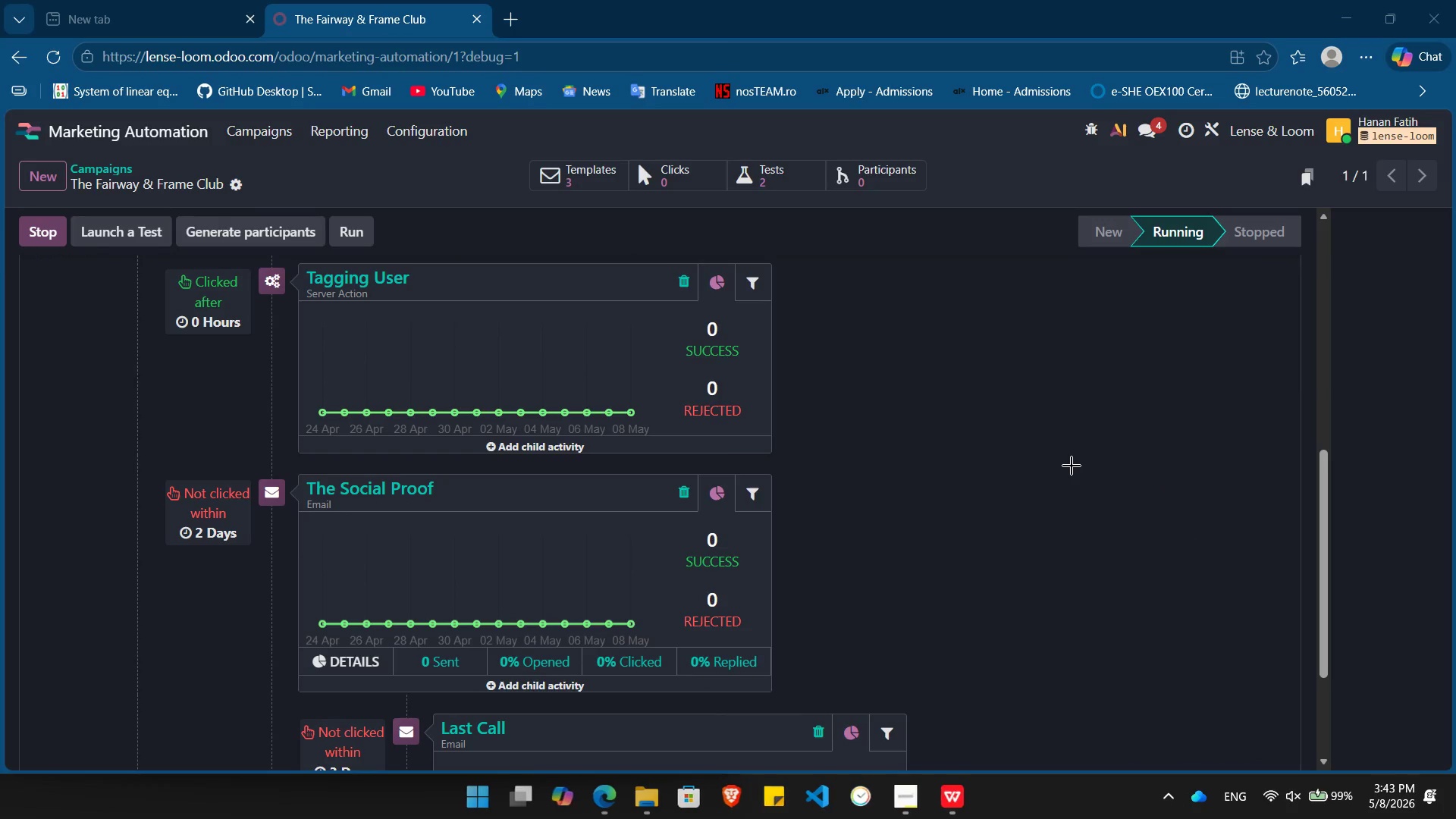 
left_click([1072, 466])
 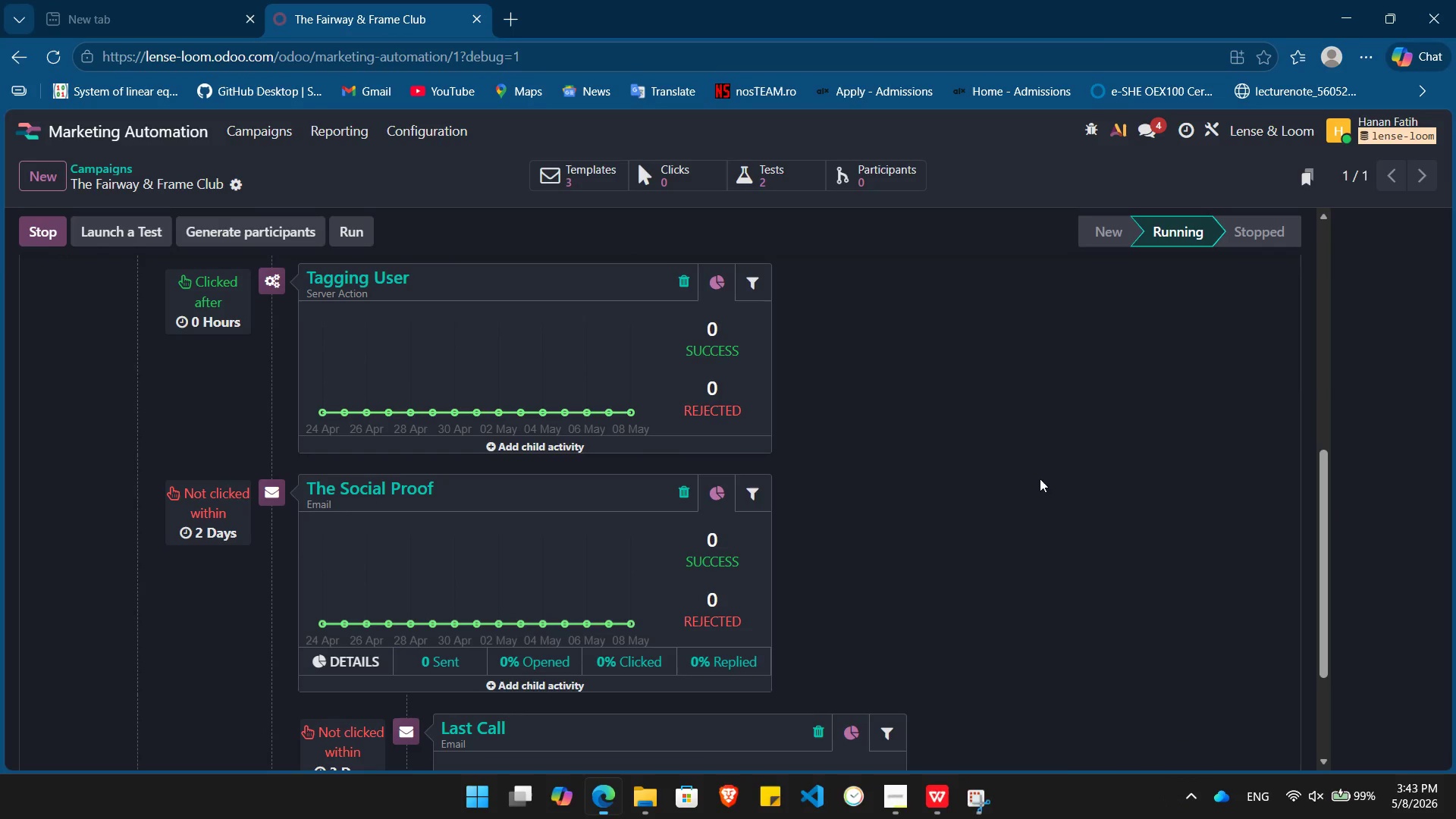 
mouse_move([965, 521])
 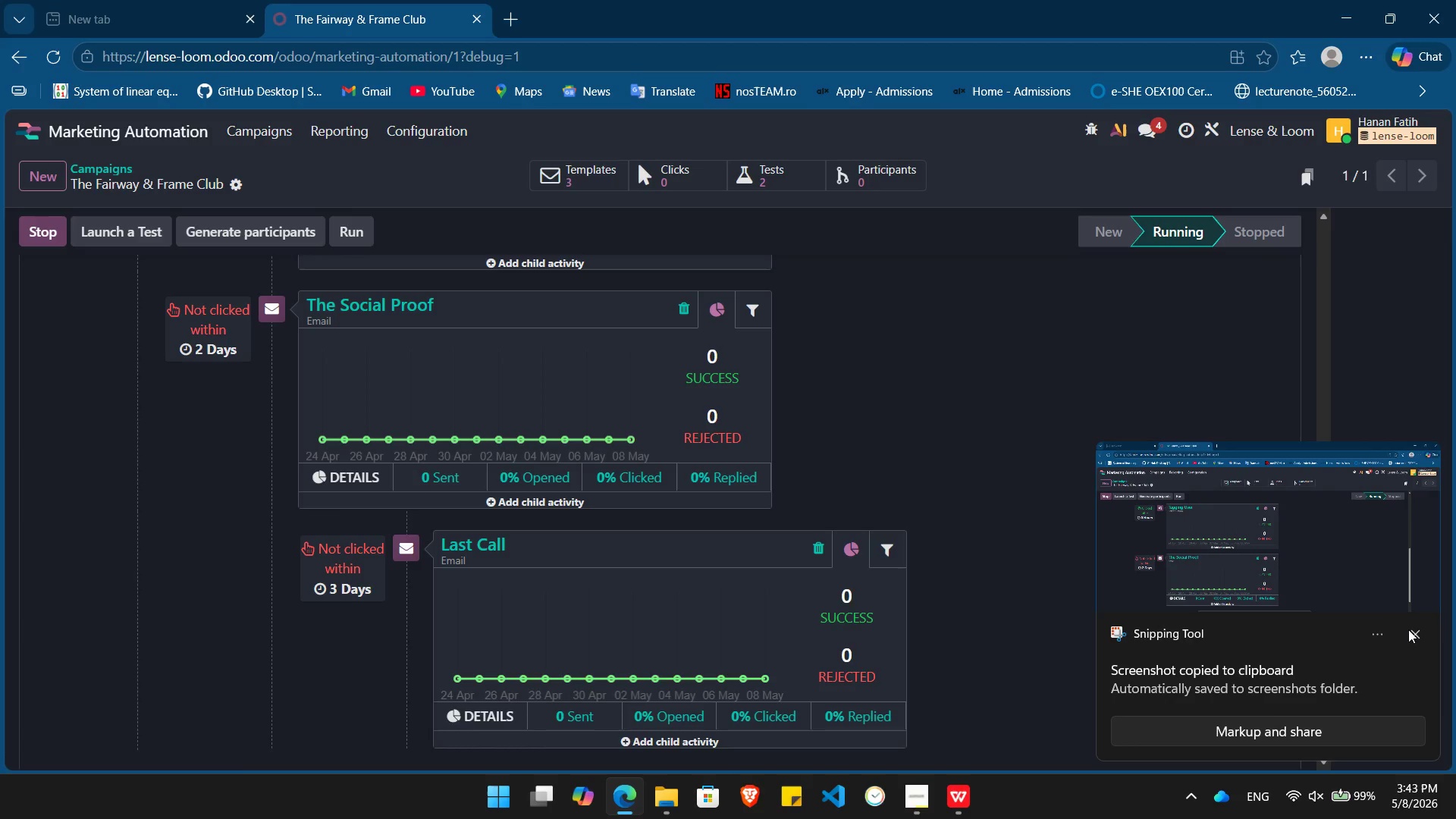 
left_click([1414, 635])
 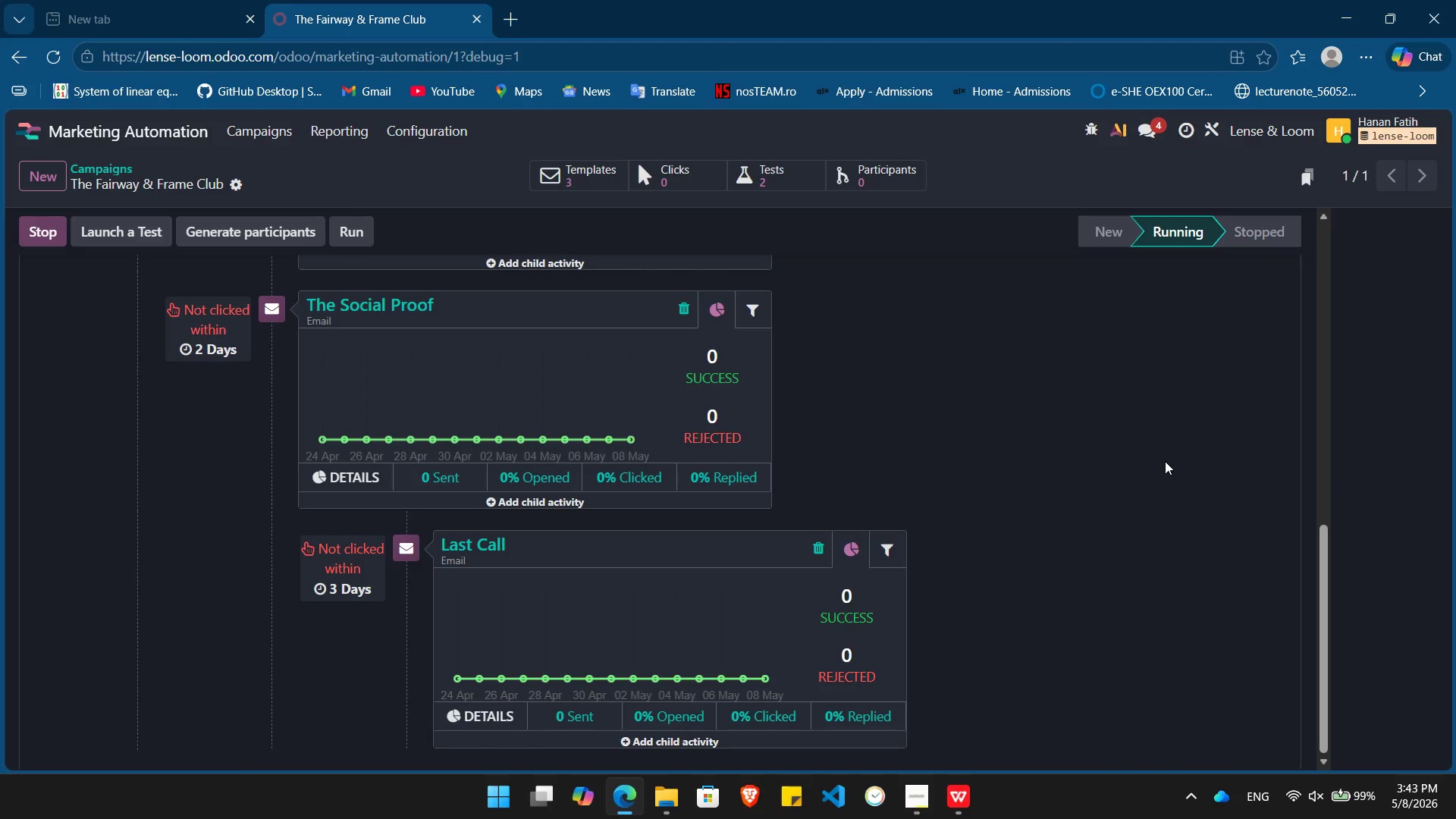 
key(PrintScreen)
 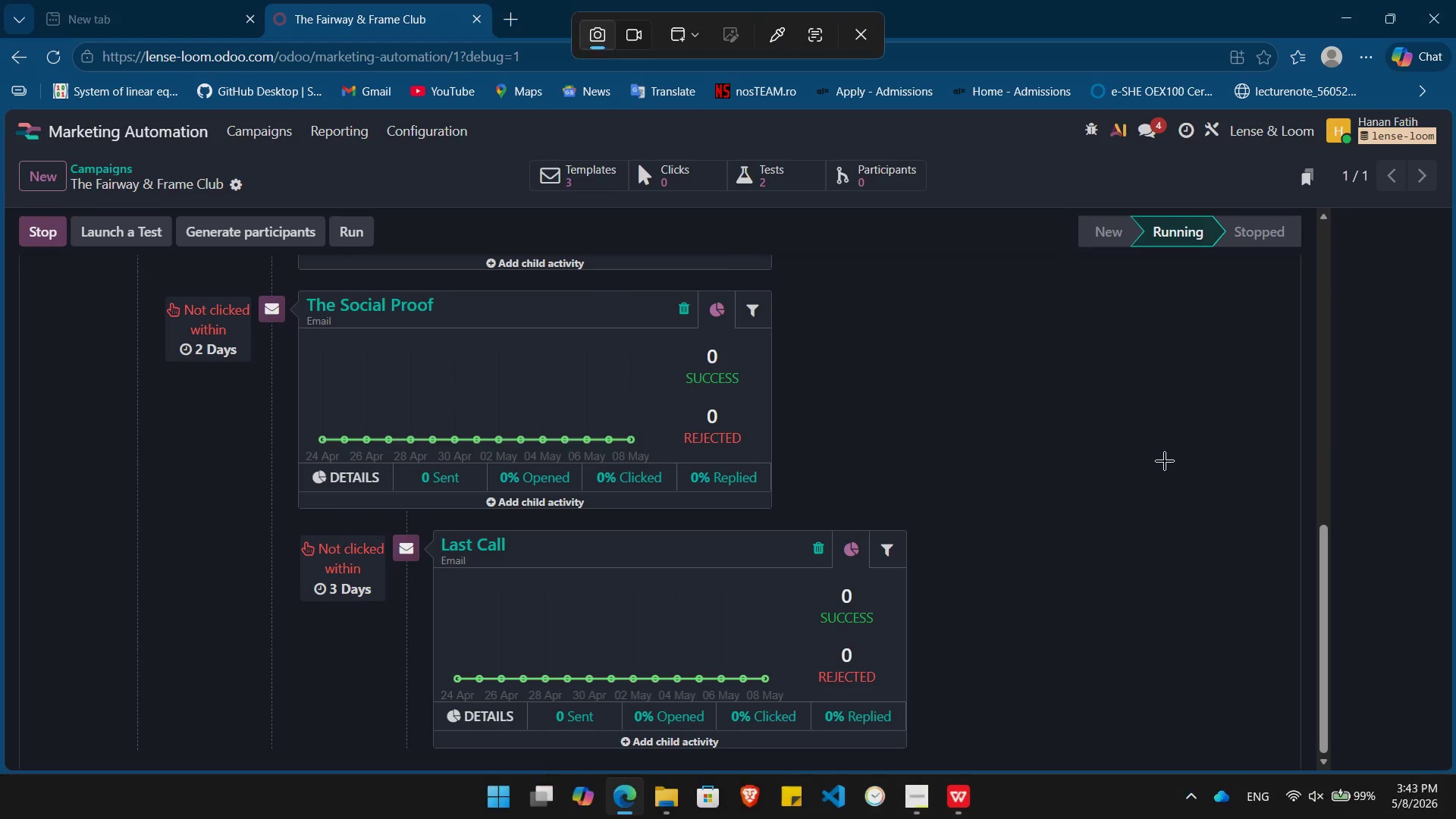 
left_click([1165, 461])
 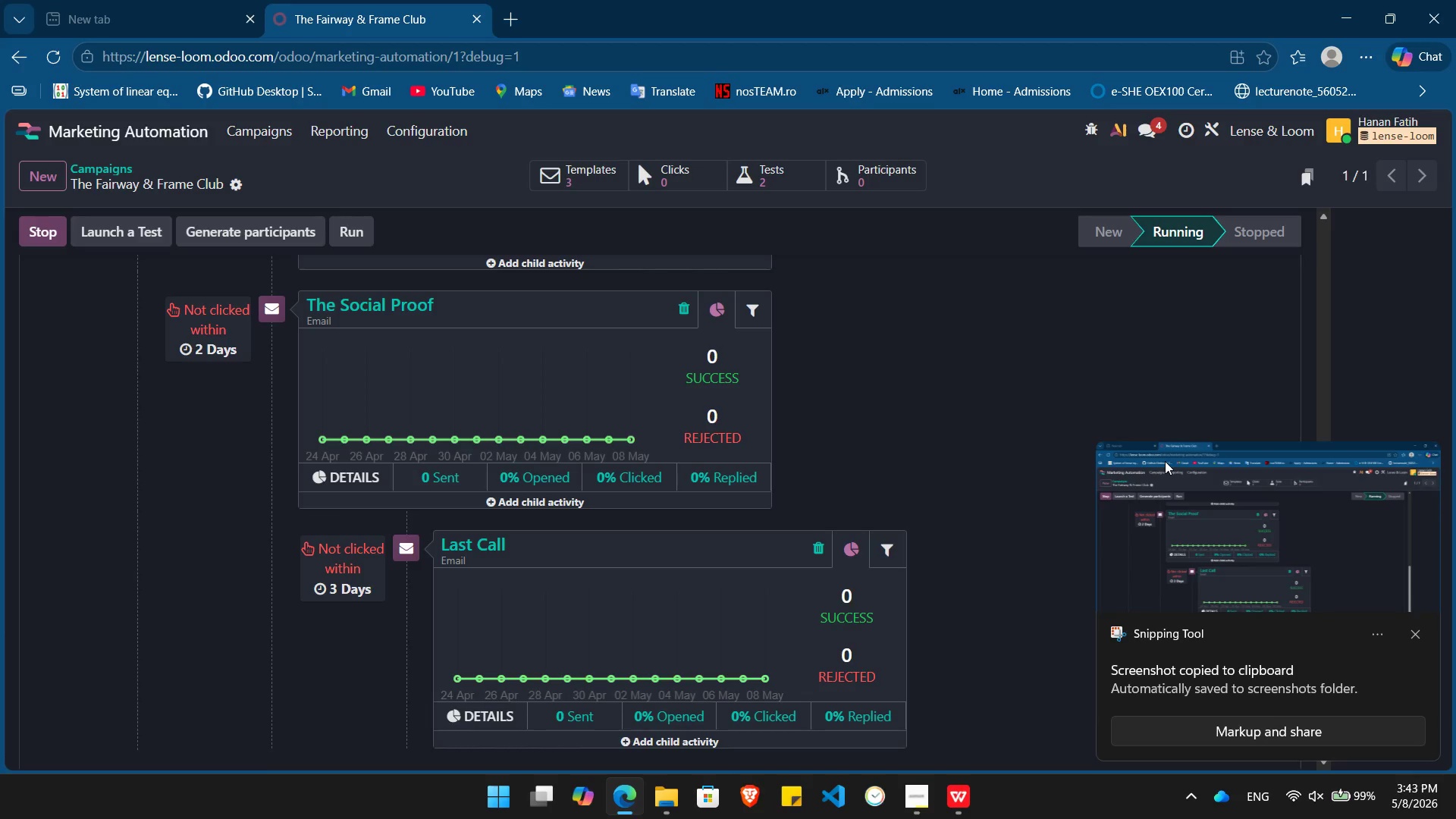 
wait(11.95)
 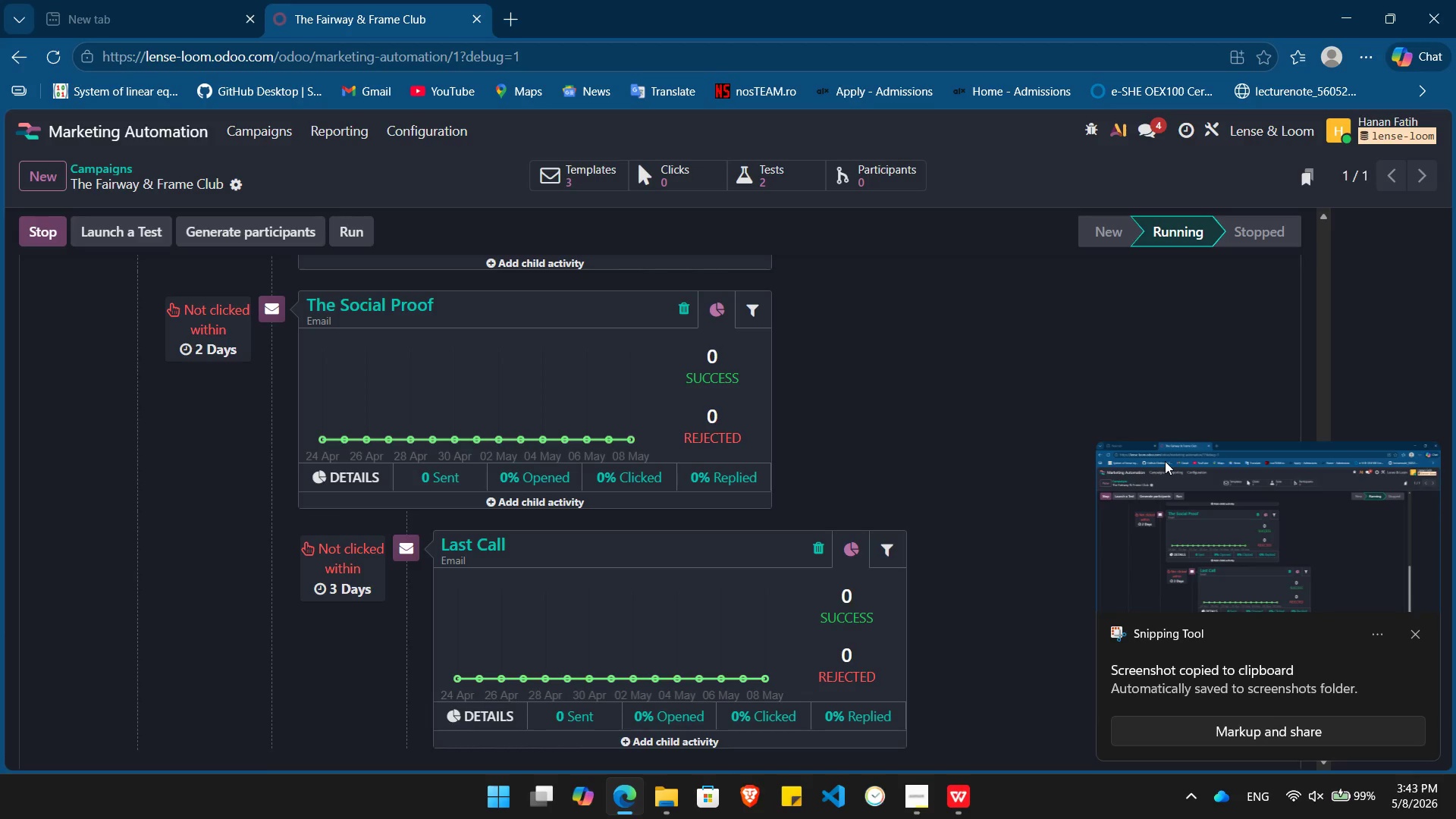 
left_click([923, 788])
 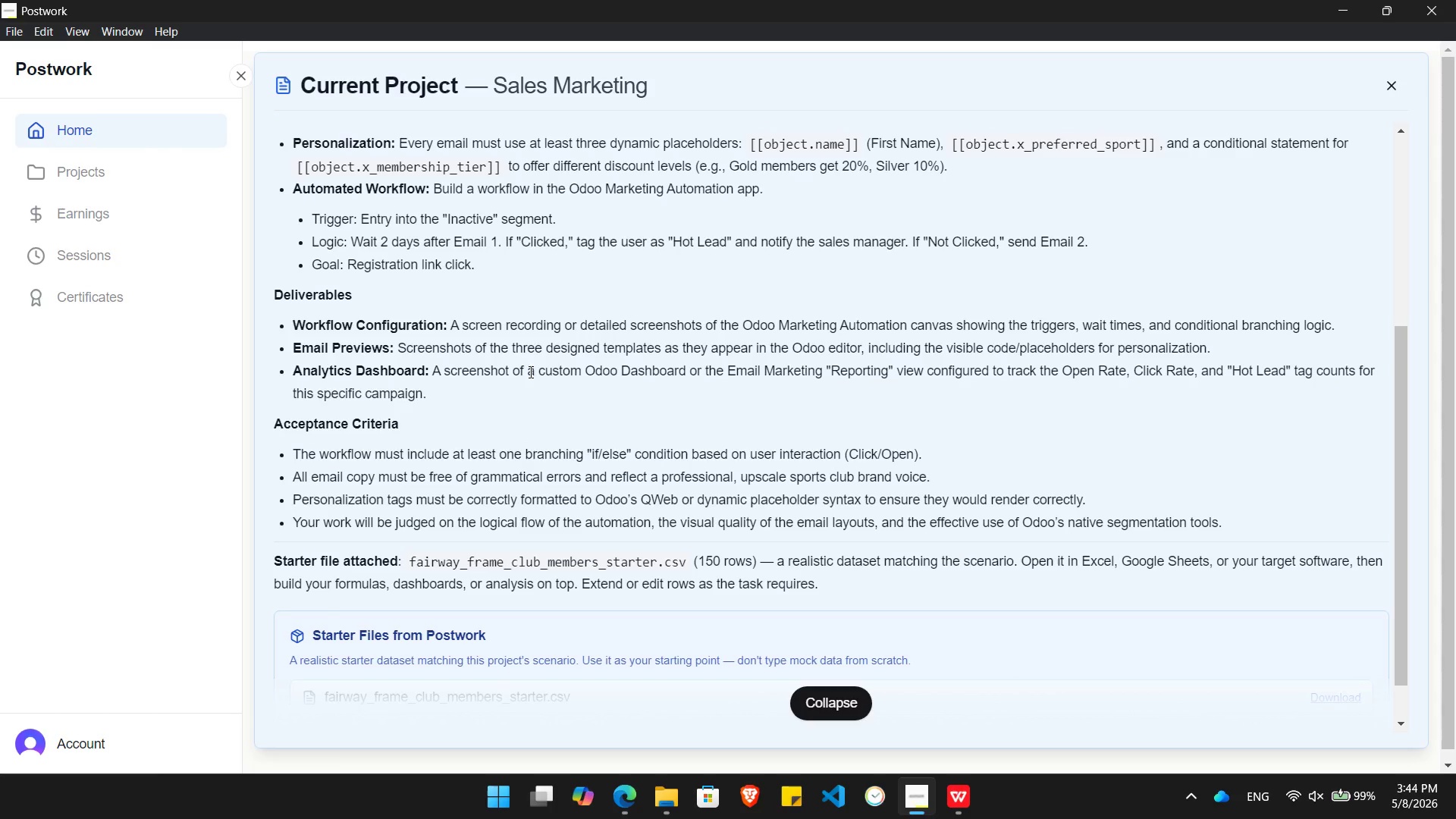 
wait(21.91)
 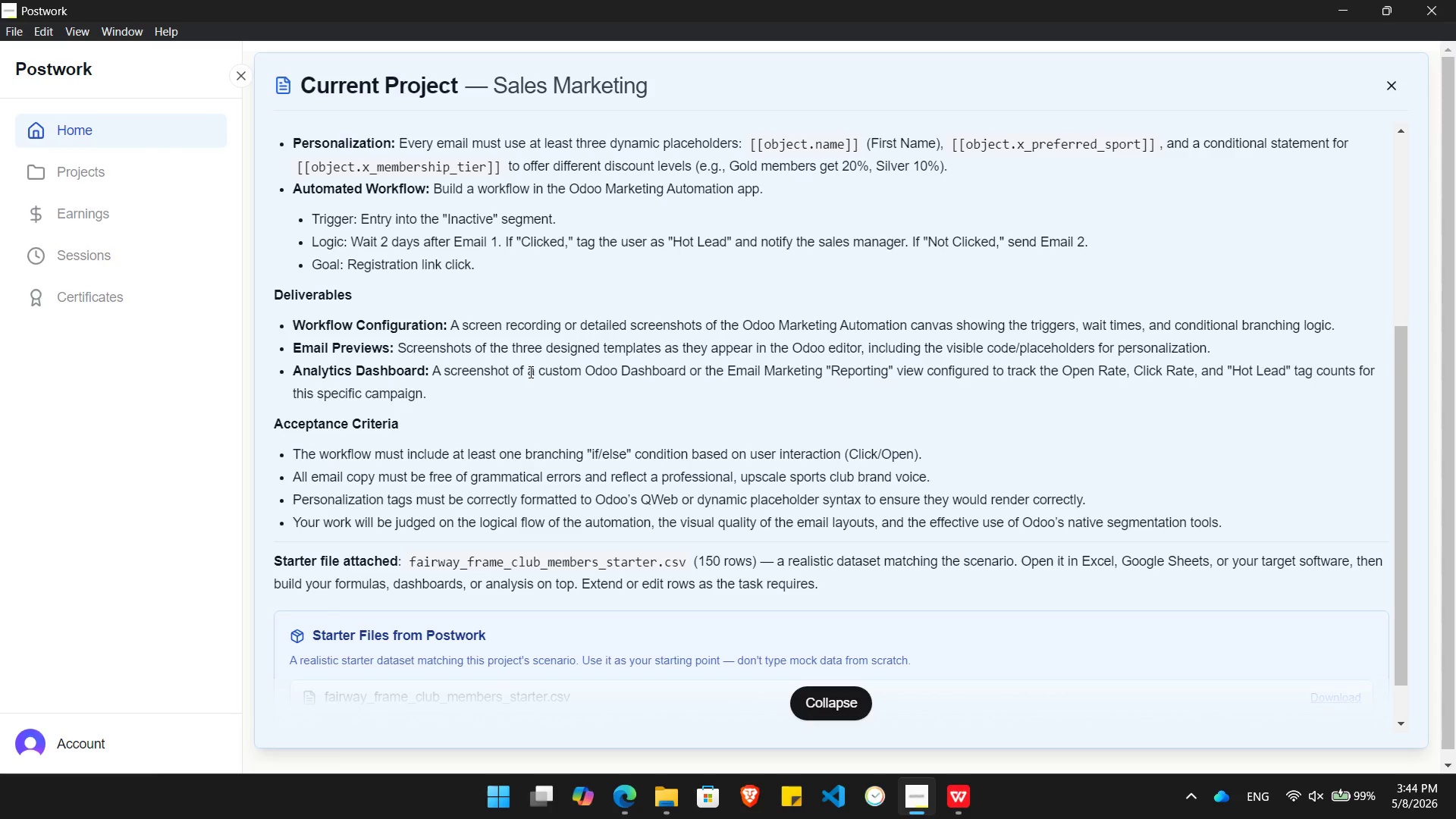 
left_click([629, 796])
 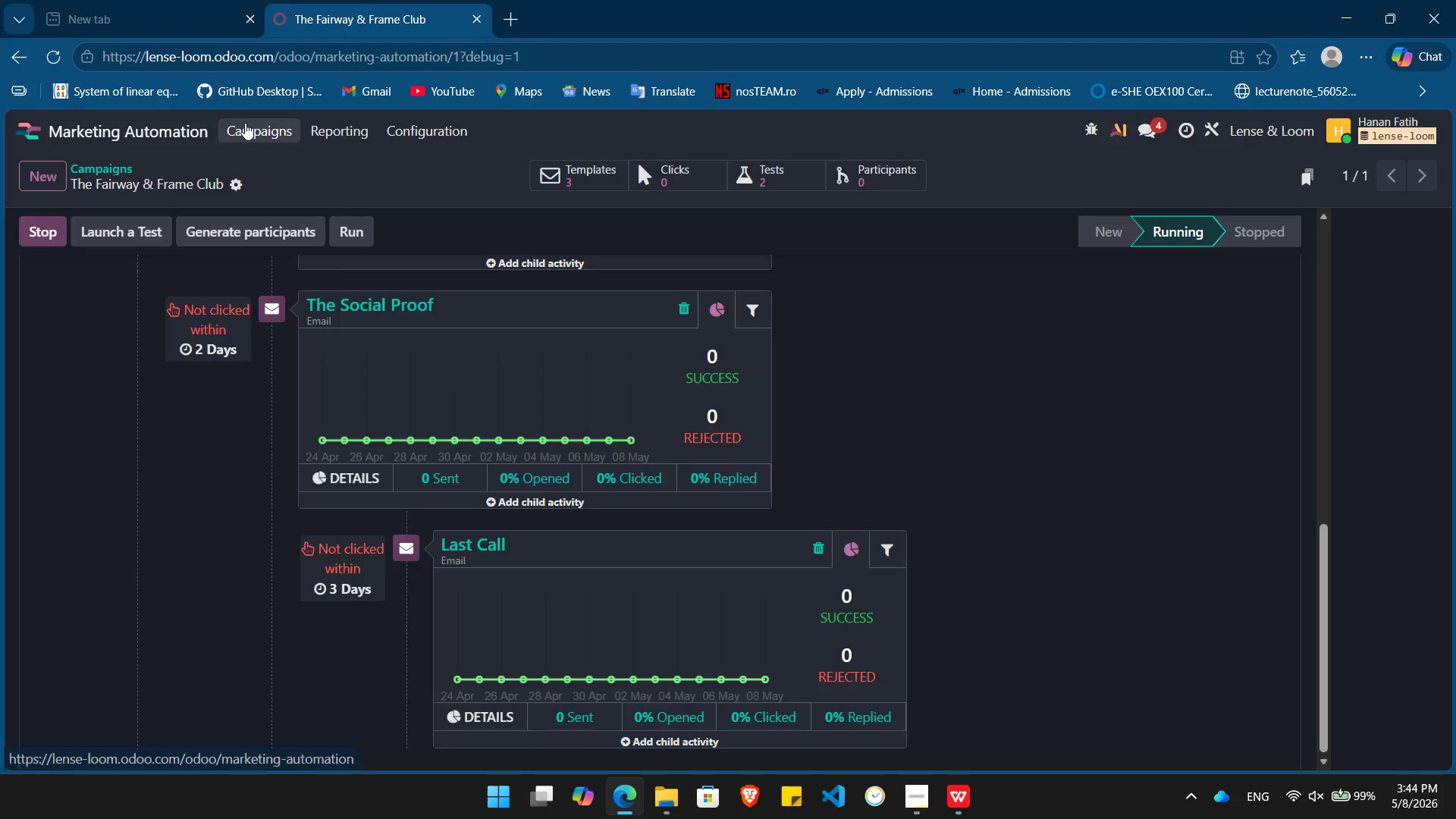 
left_click([247, 127])
 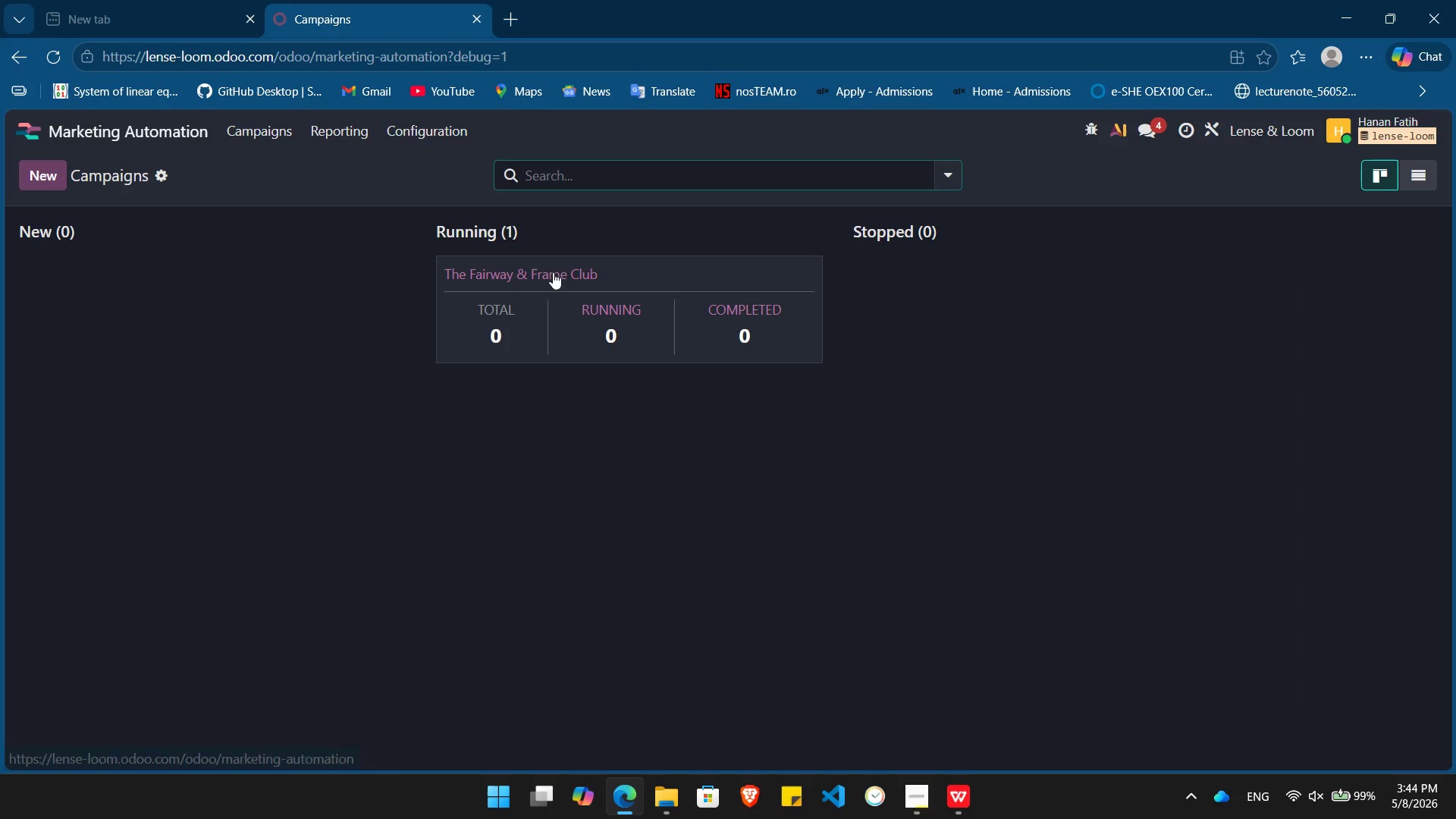 
left_click([555, 275])
 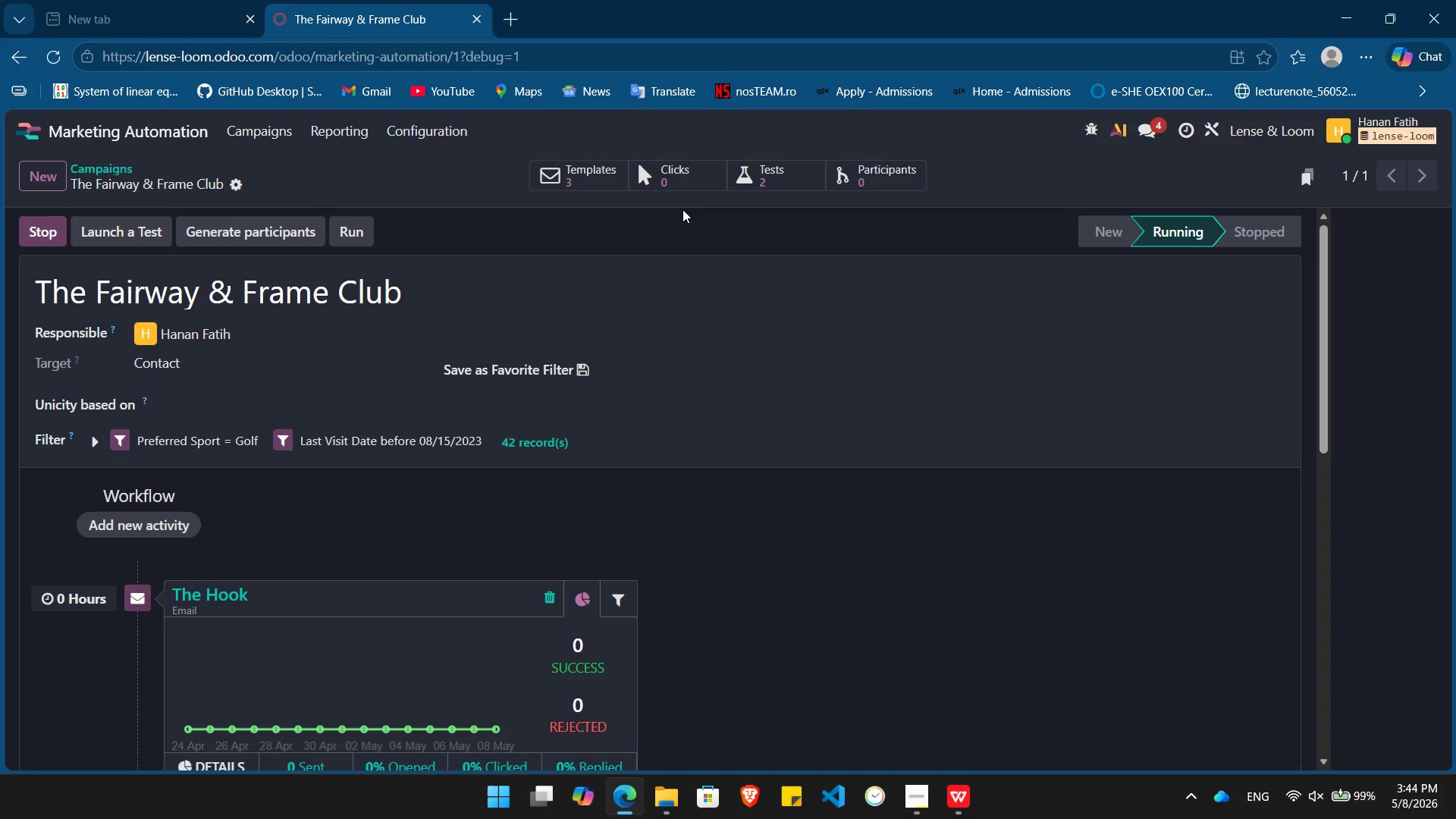 
left_click([584, 170])
 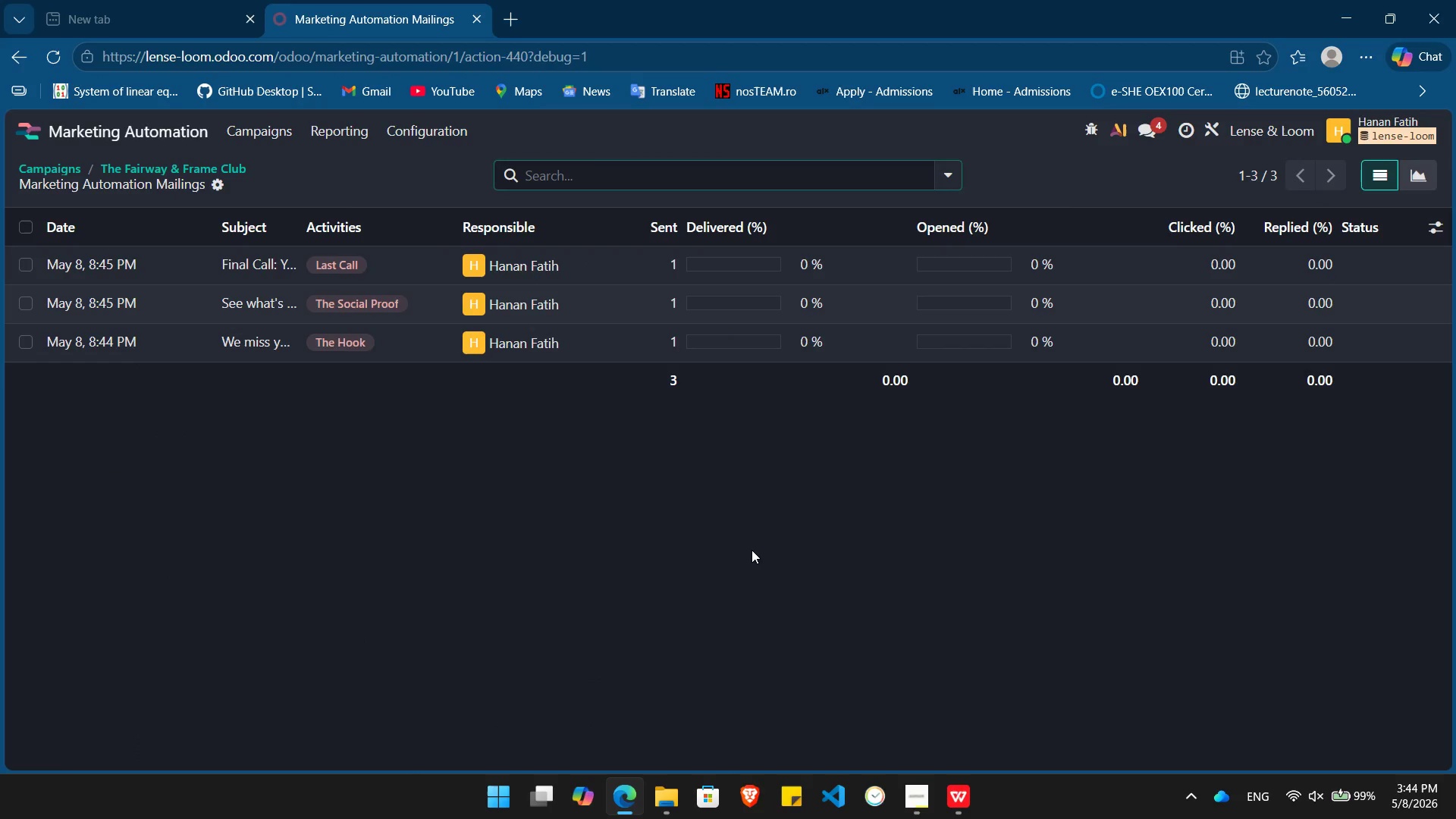 
key(PrintScreen)
 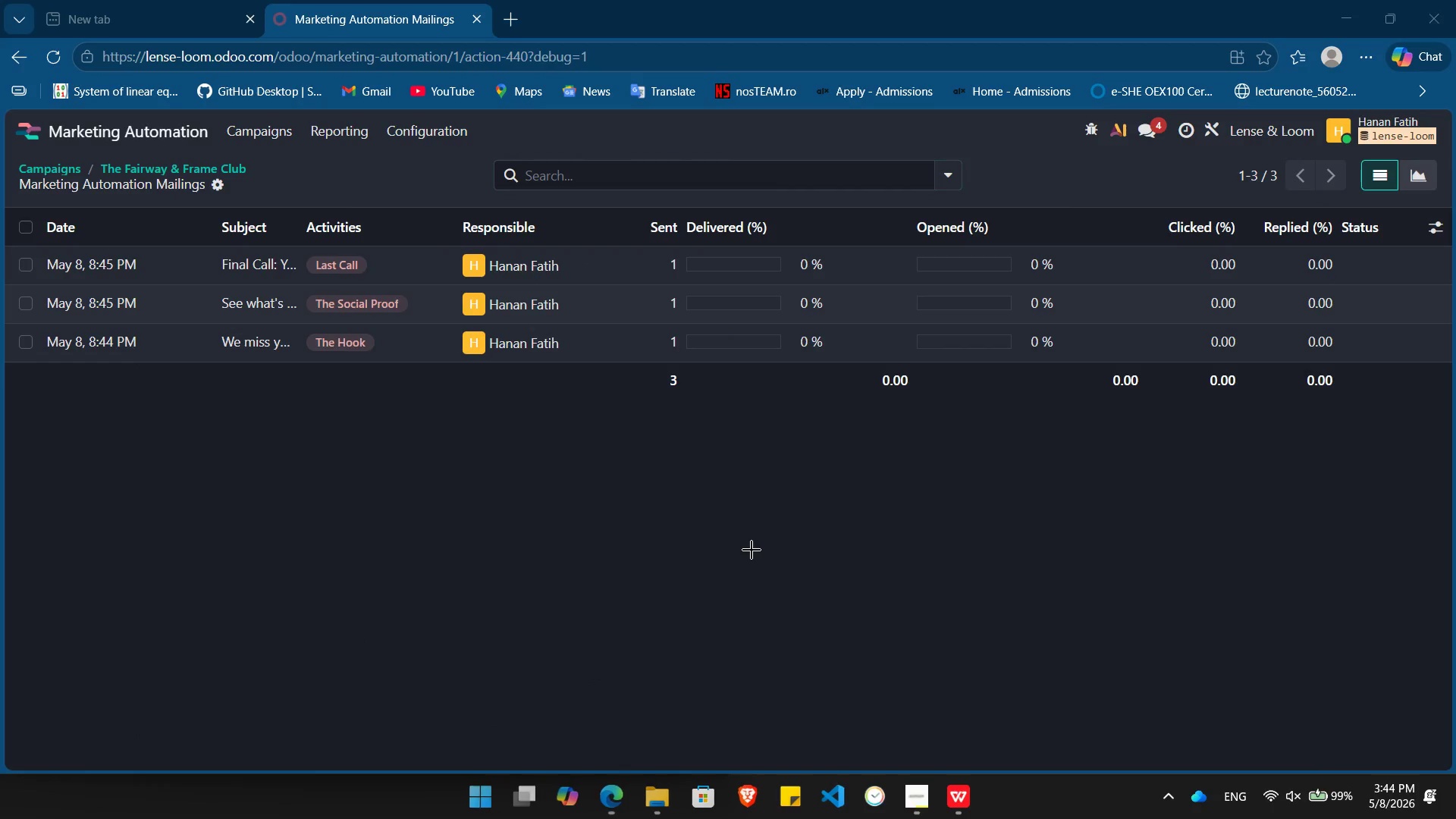 
left_click([752, 550])
 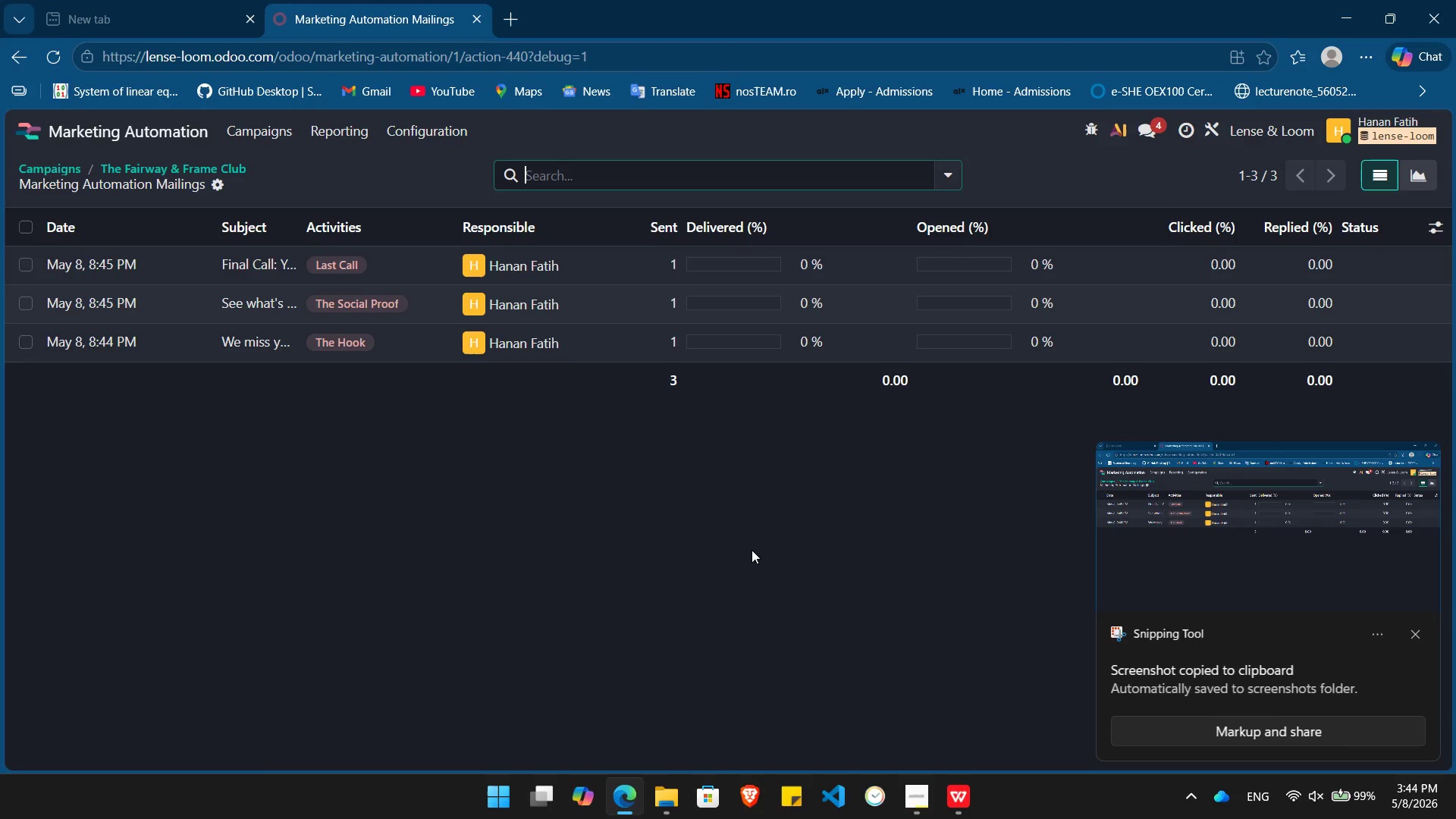 
wait(5.08)
 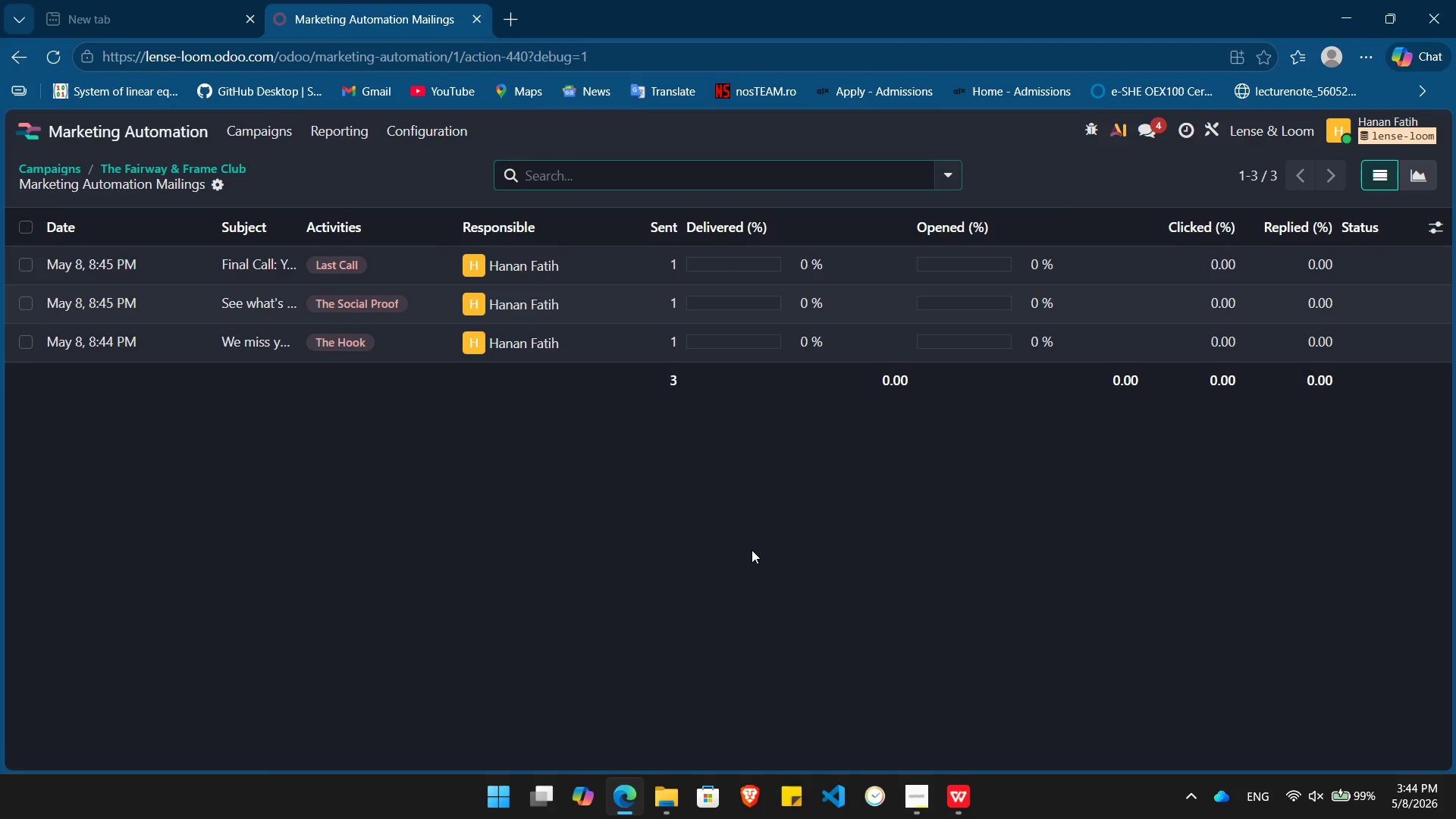 
left_click([911, 815])